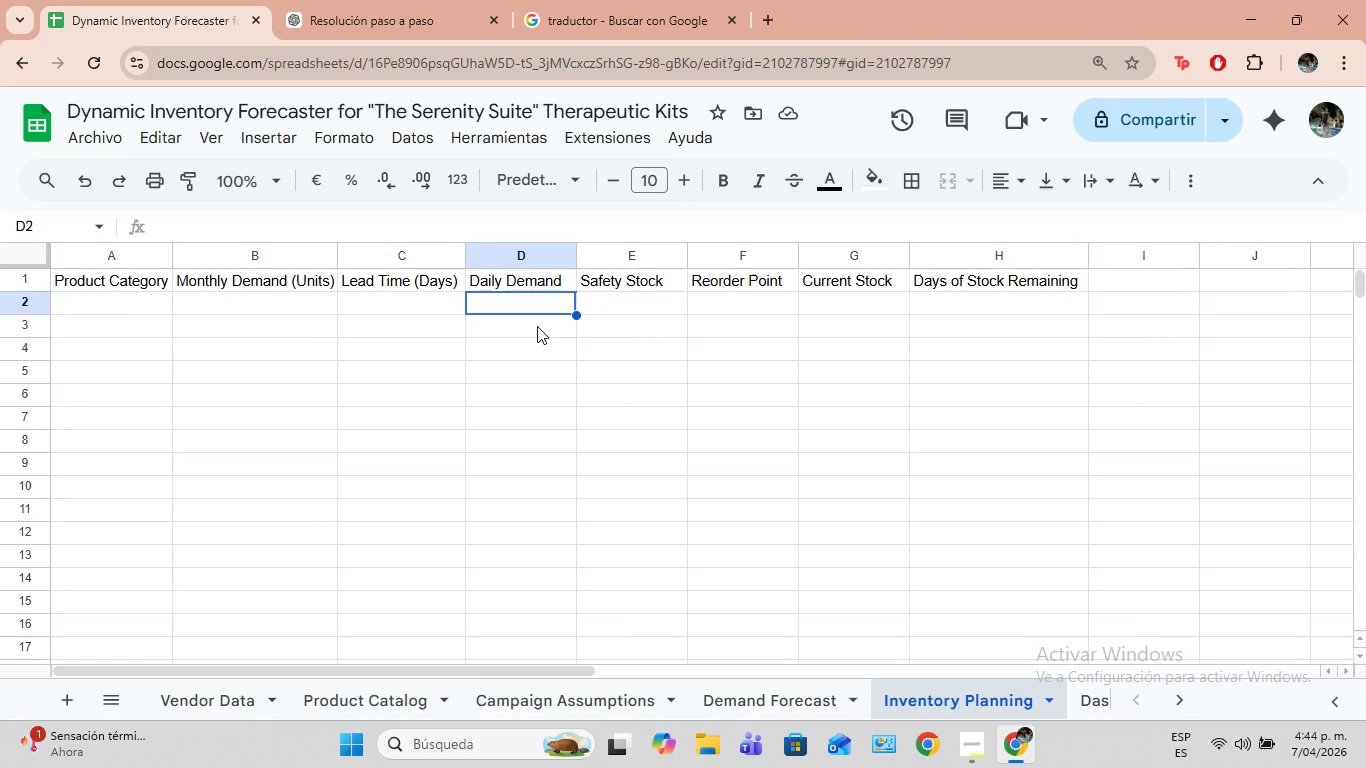 
type()B2&30)
 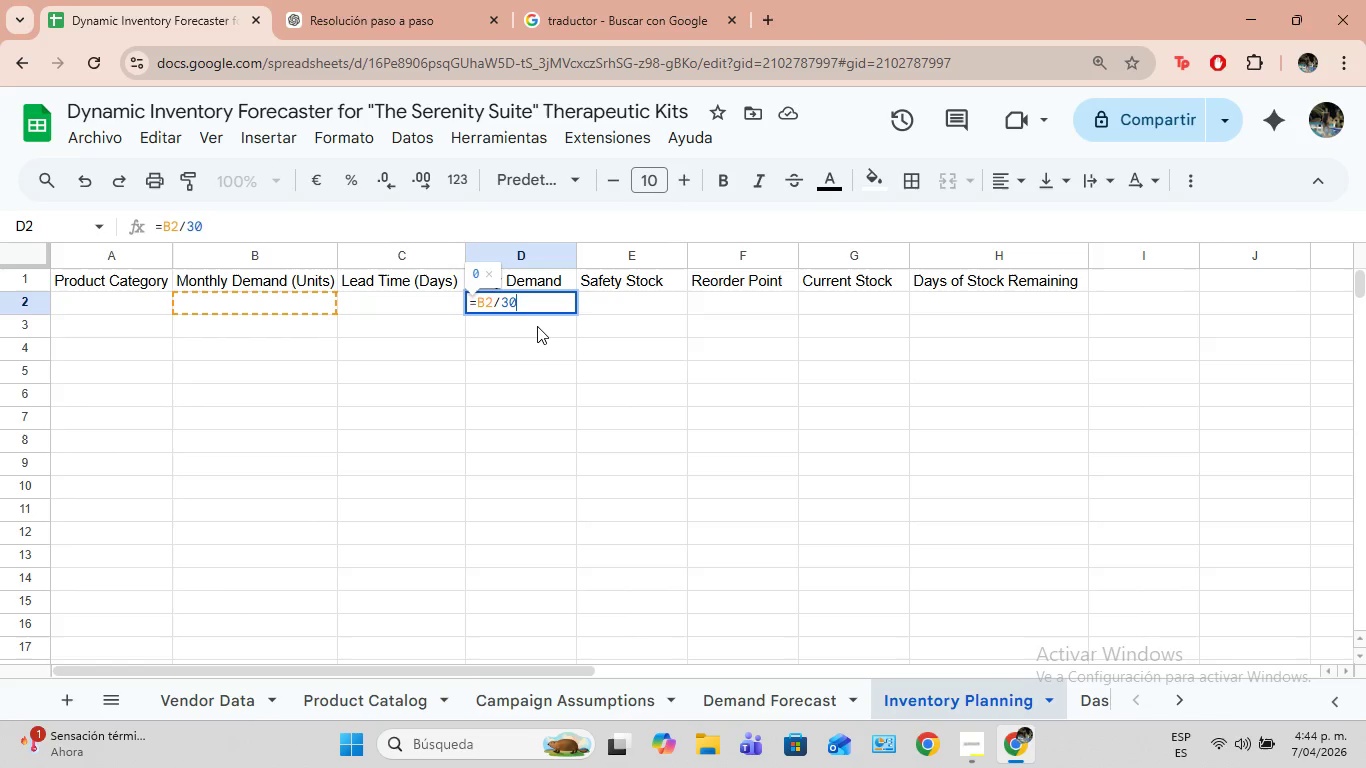 
key(Enter)
 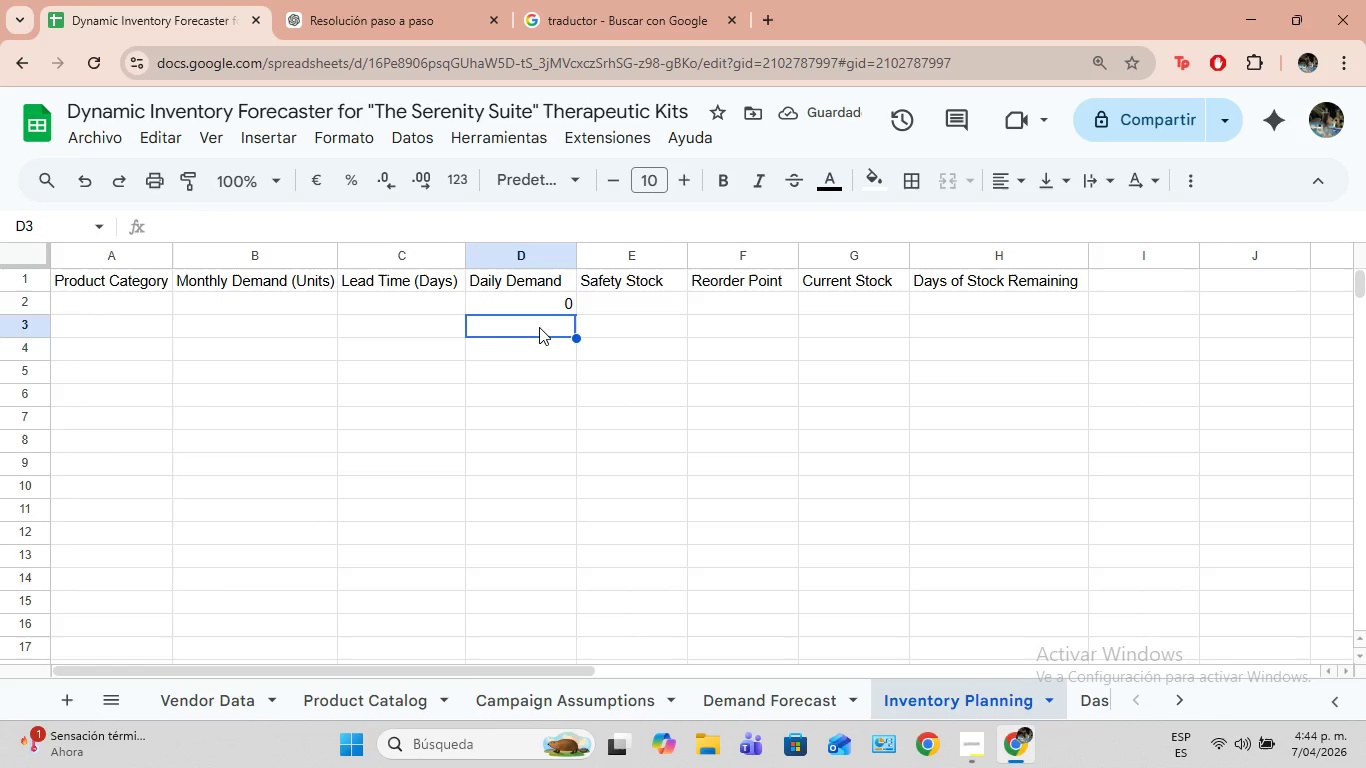 
left_click([639, 304])
 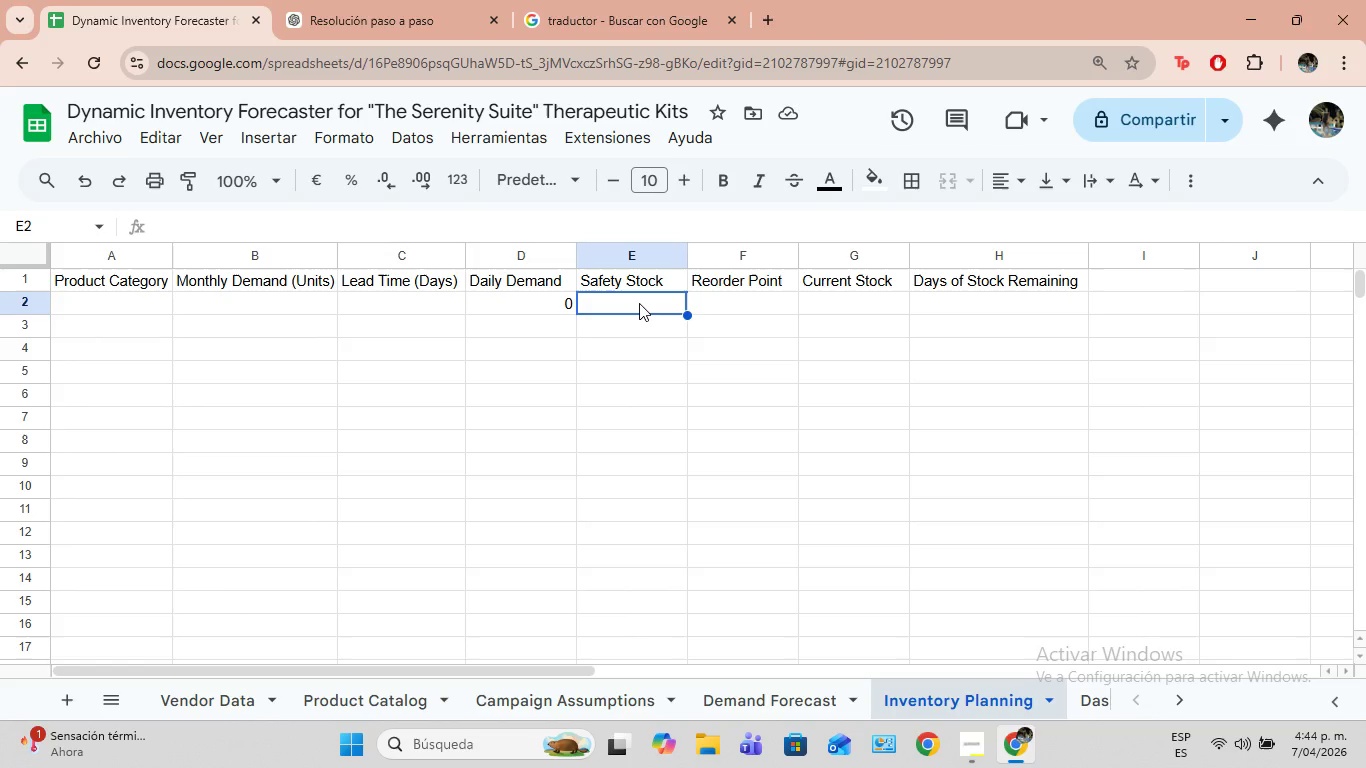 
wait(6.83)
 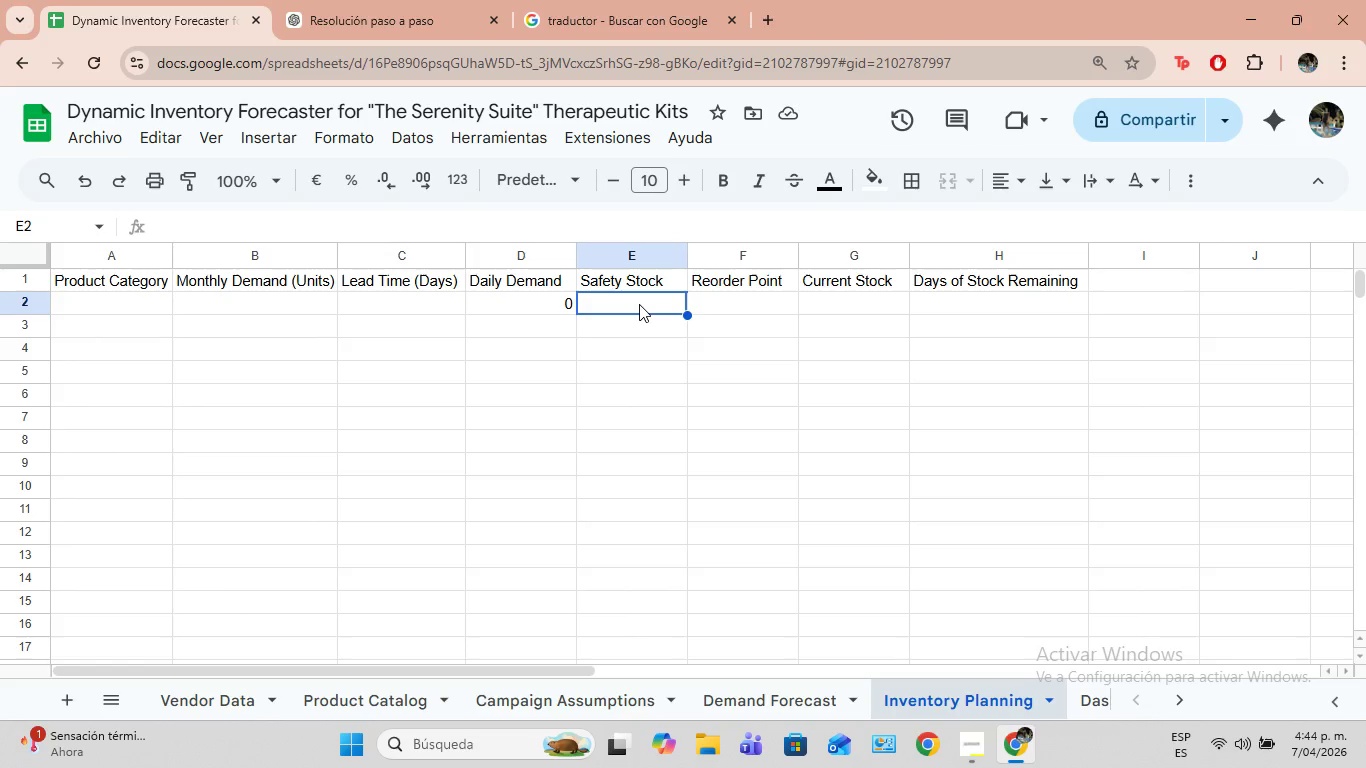 
key(Shift+ShiftLeft)
 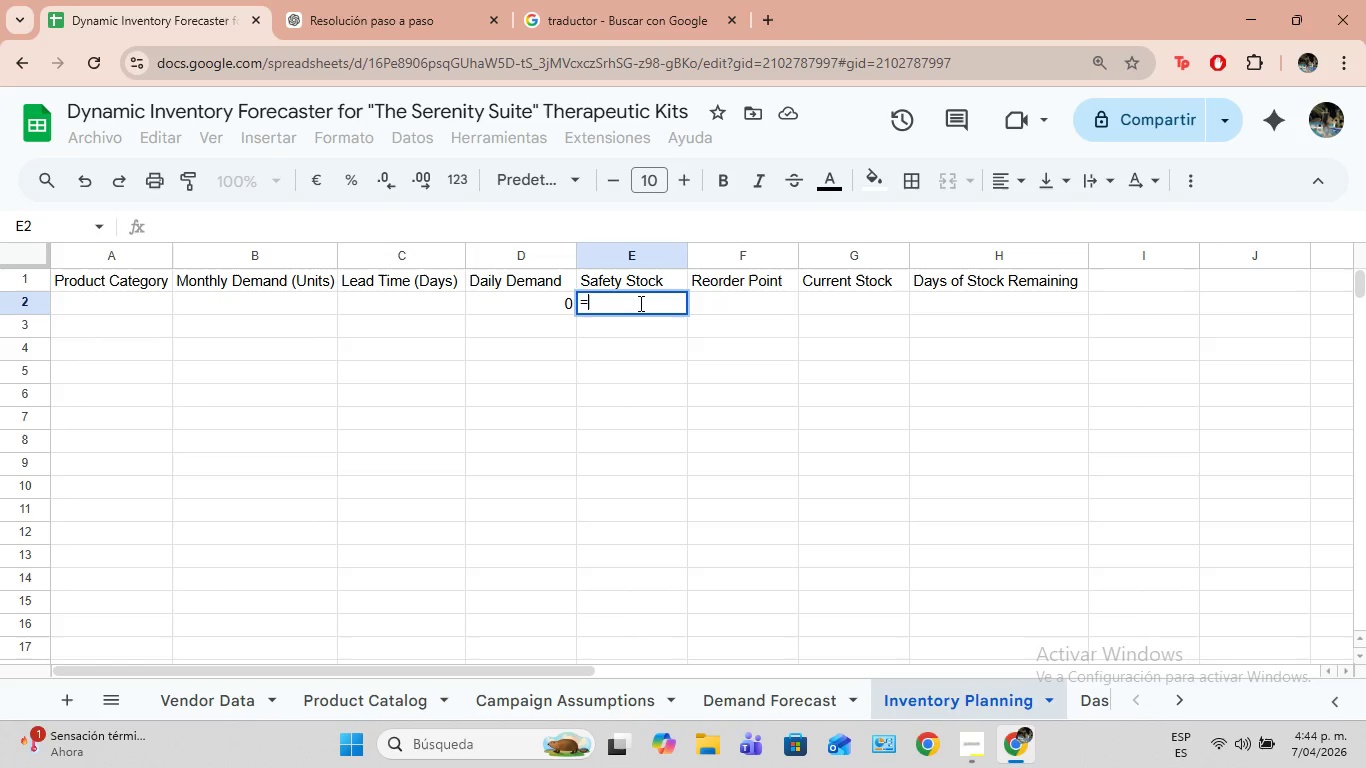 
key(Shift+0)
 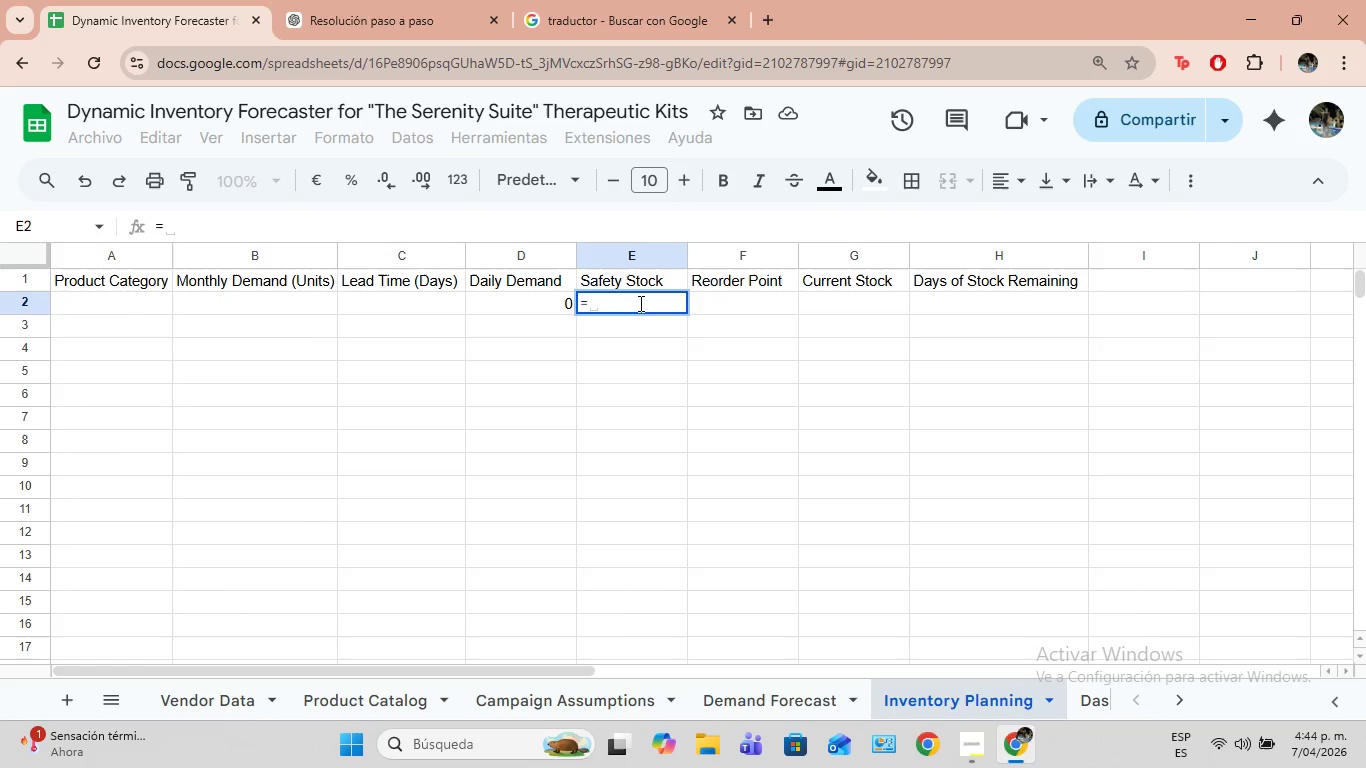 
wait(7.67)
 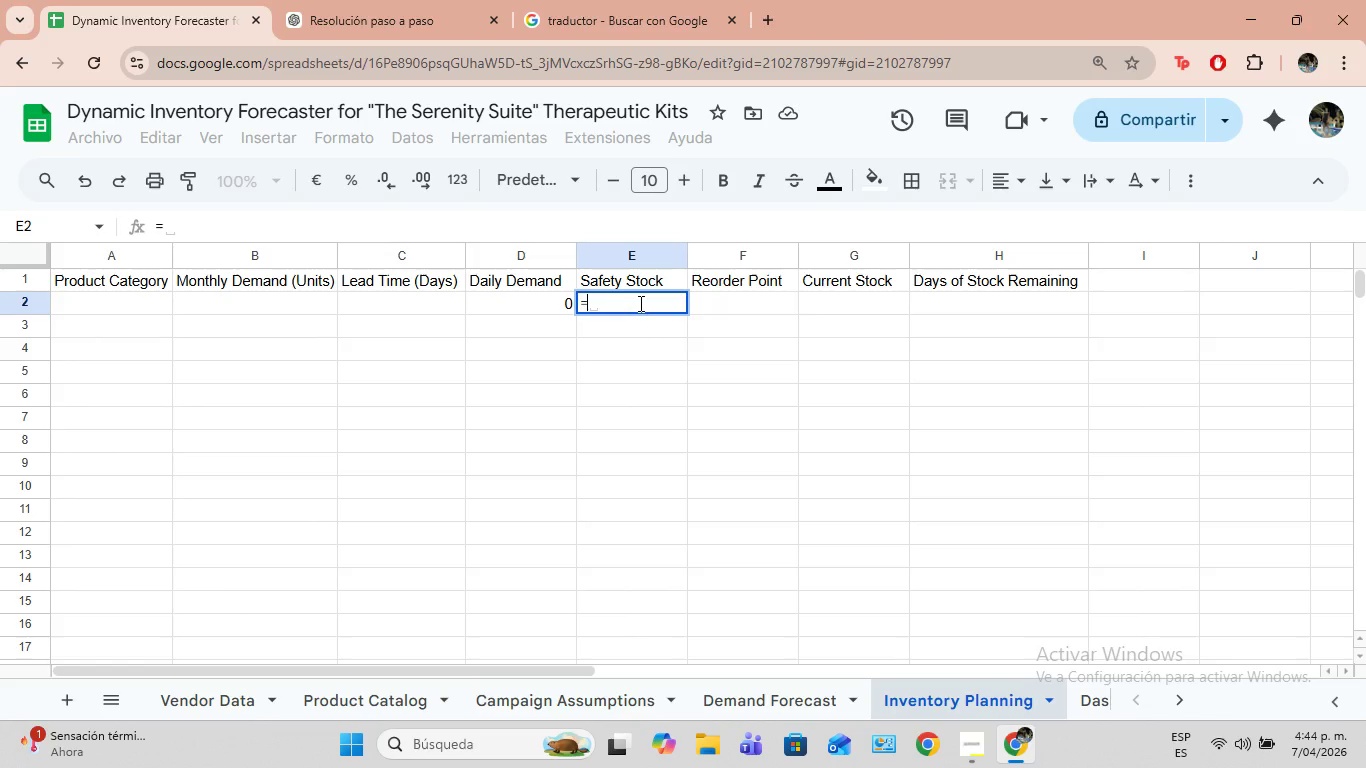 
type(D2)
 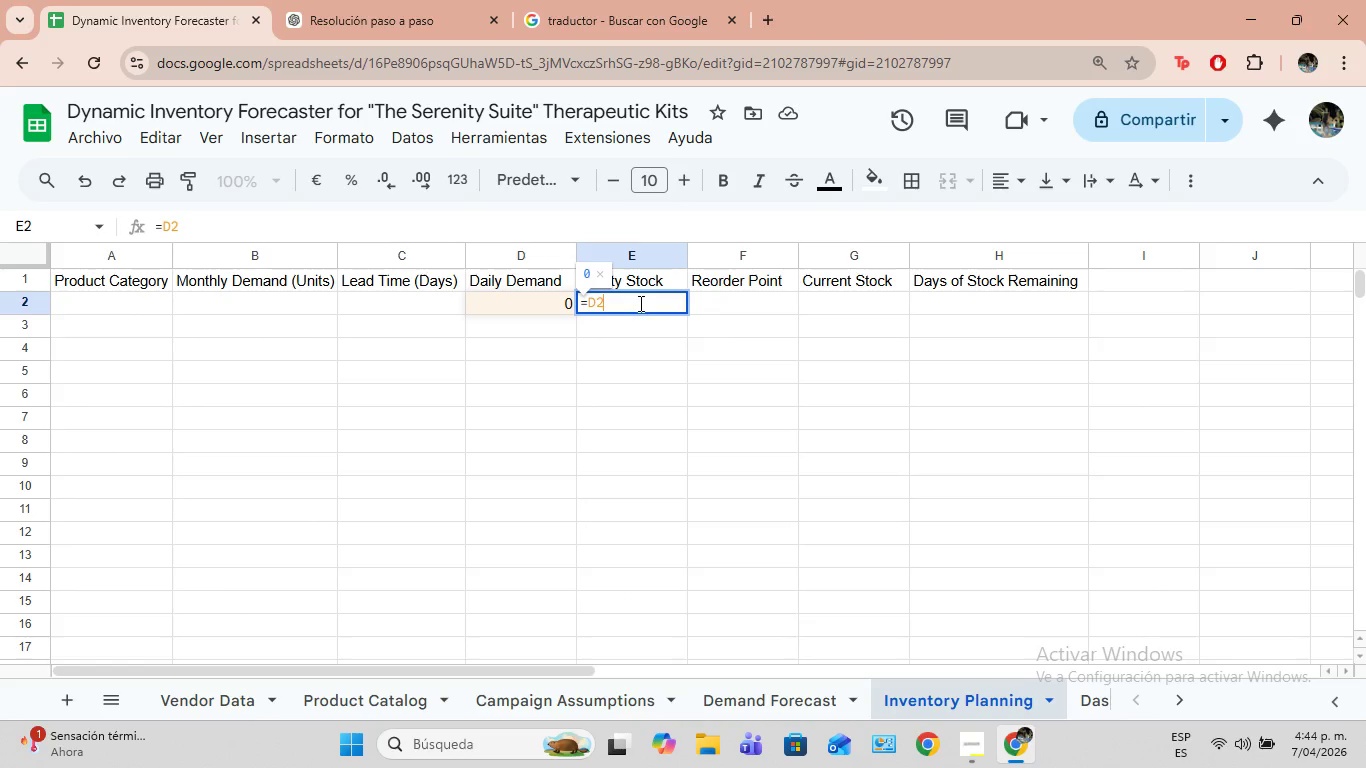 
type(+*C2+0.5()
 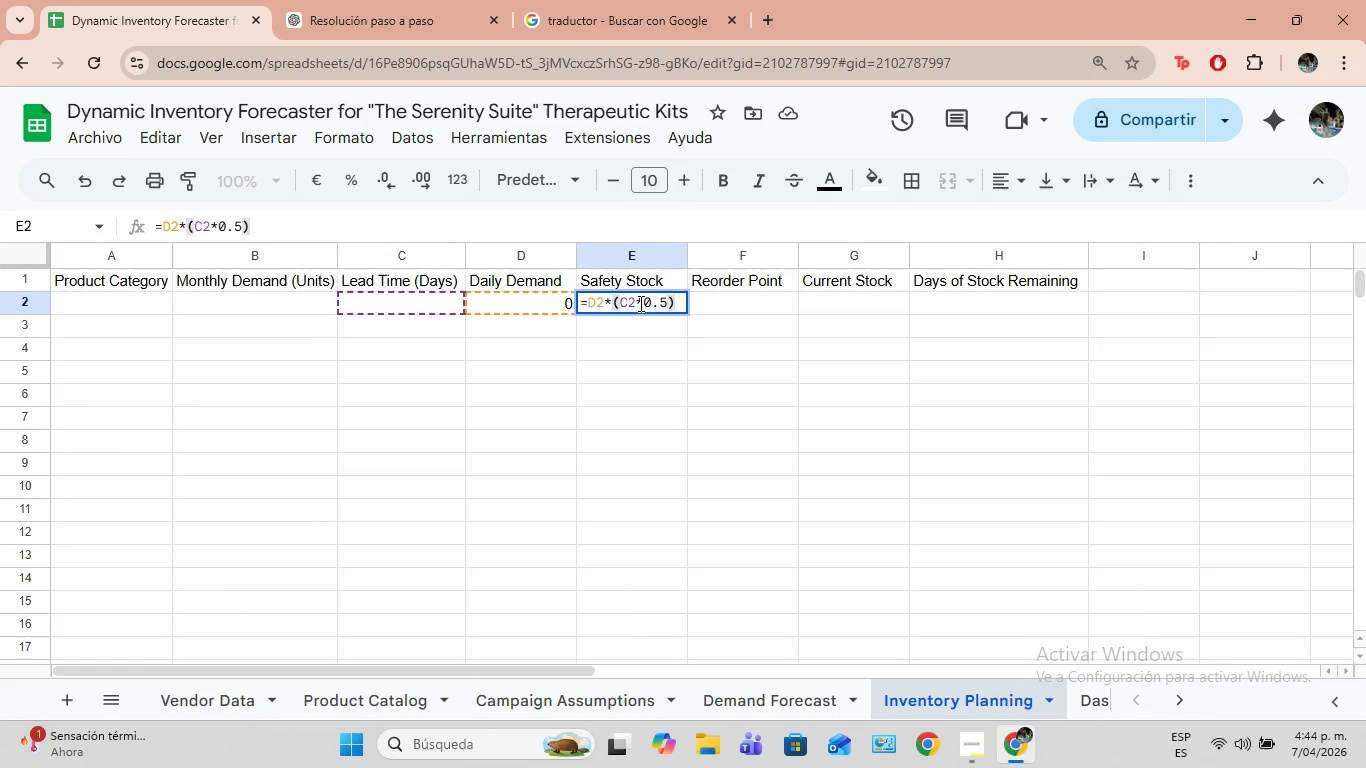 
key(Enter)
 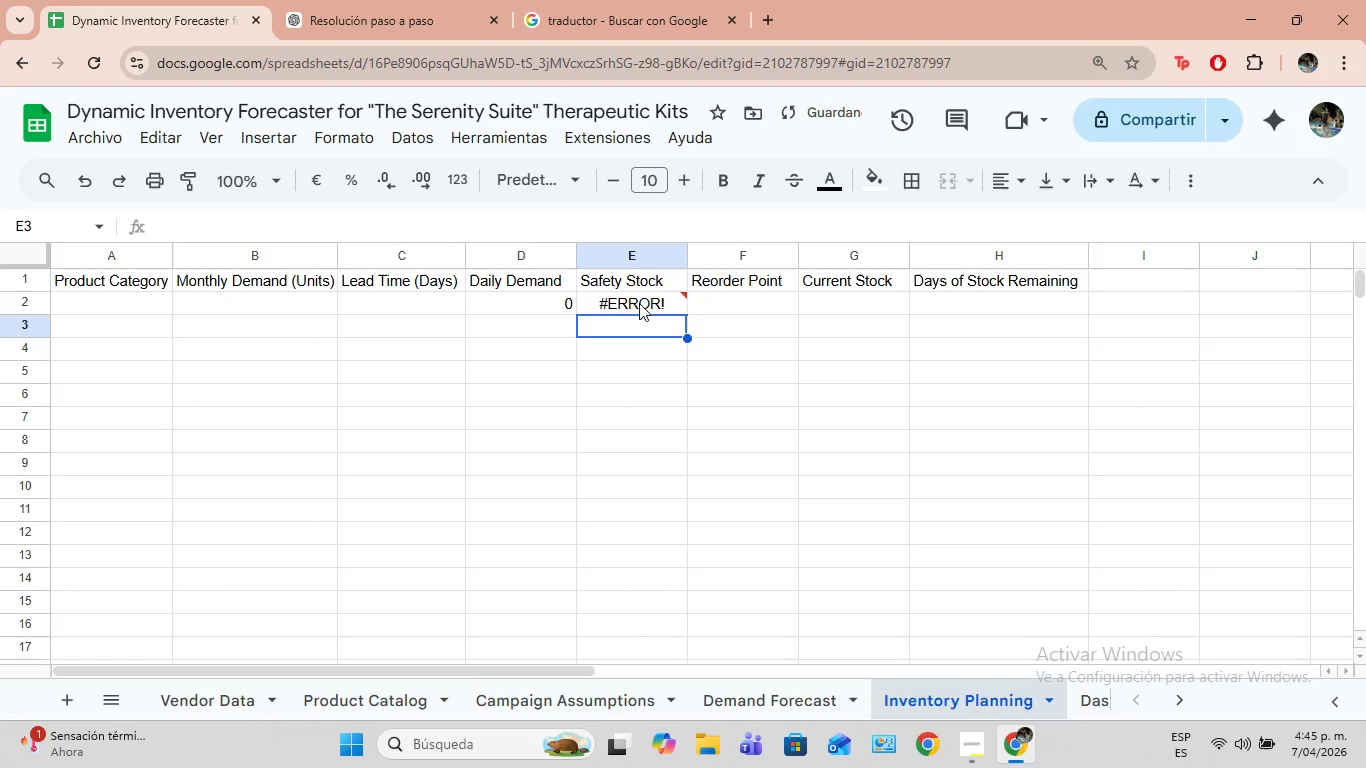 
double_click([639, 303])
 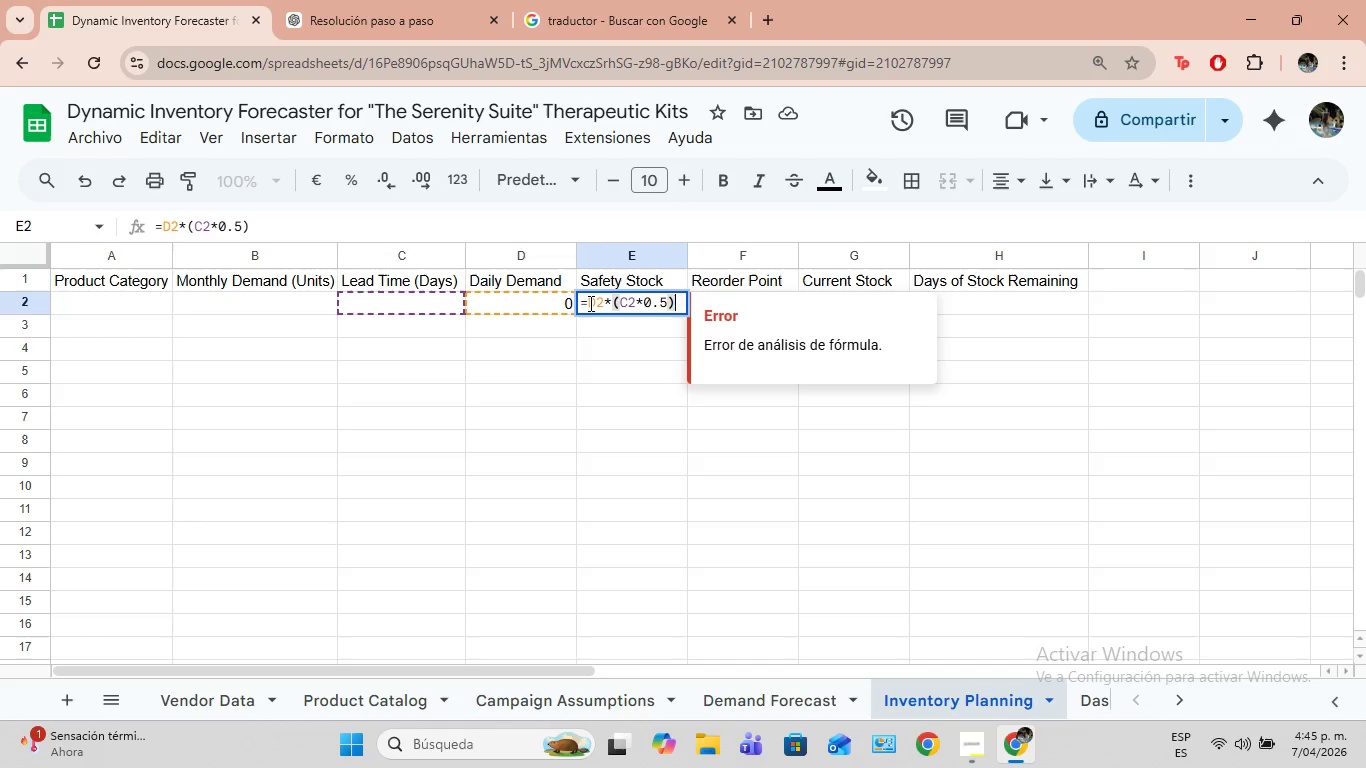 
wait(5.61)
 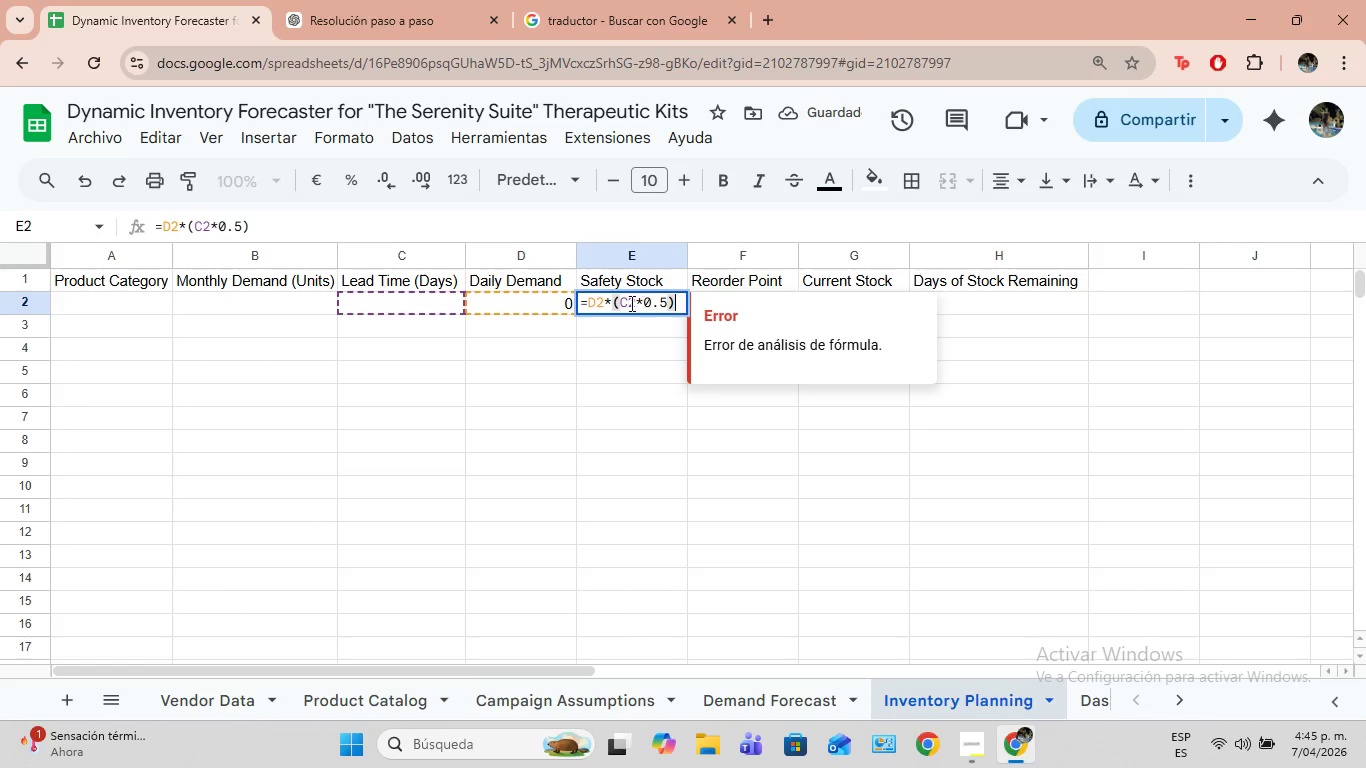 
left_click([589, 303])
 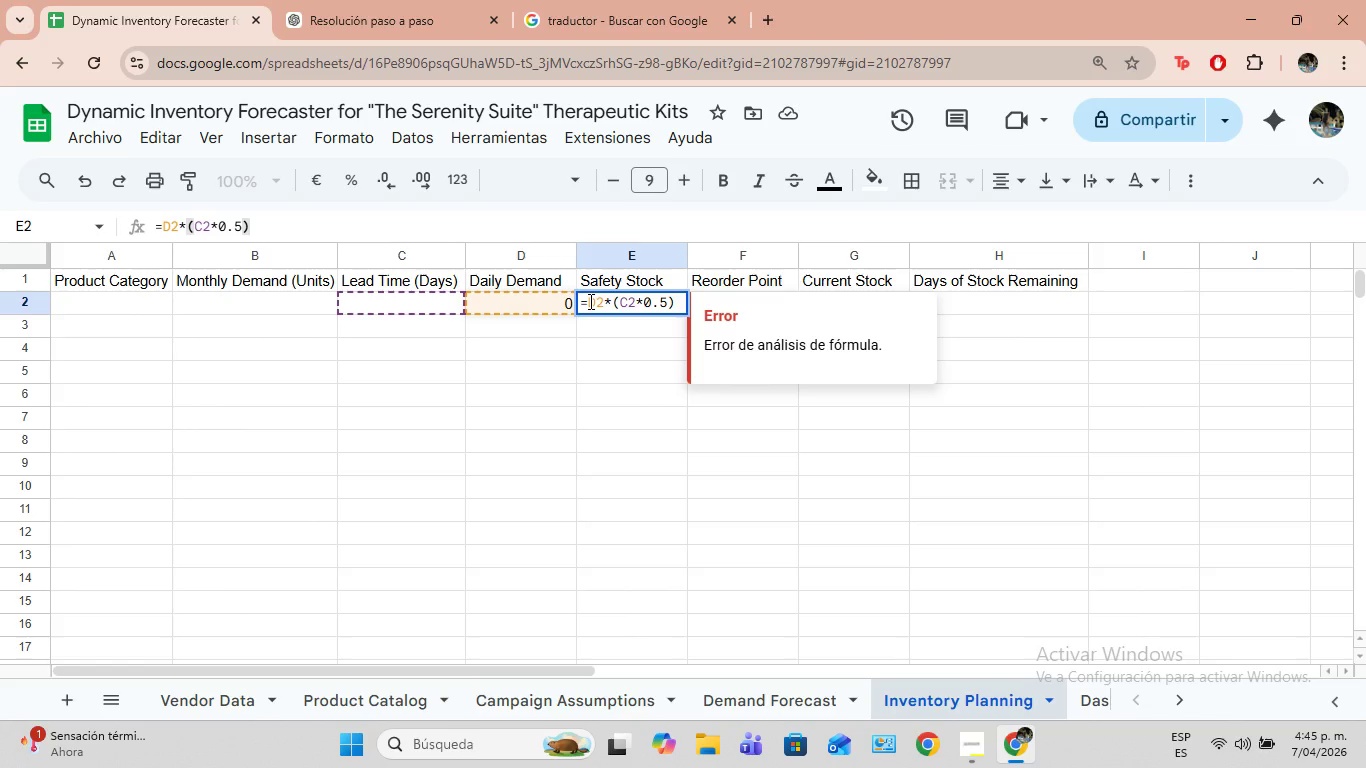 
type(SI.ERROR)
 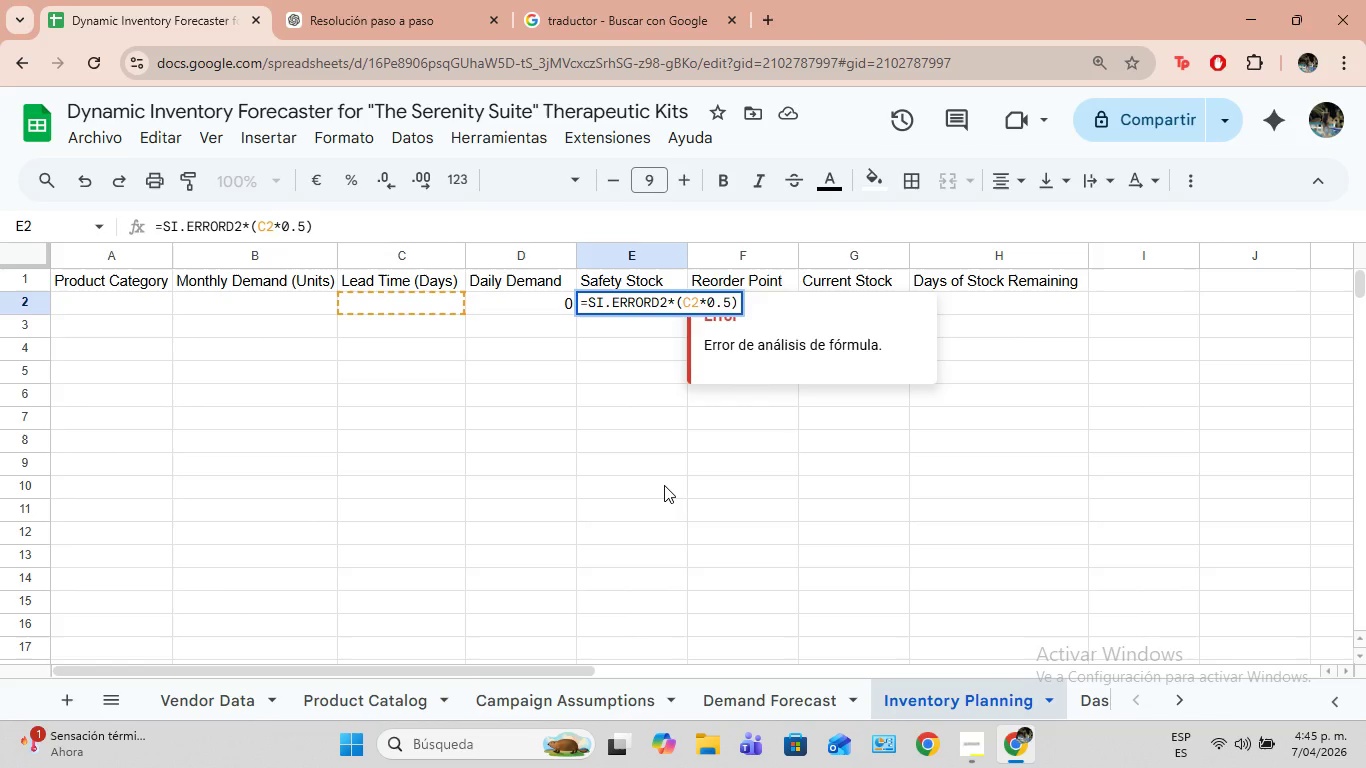 
wait(10.09)
 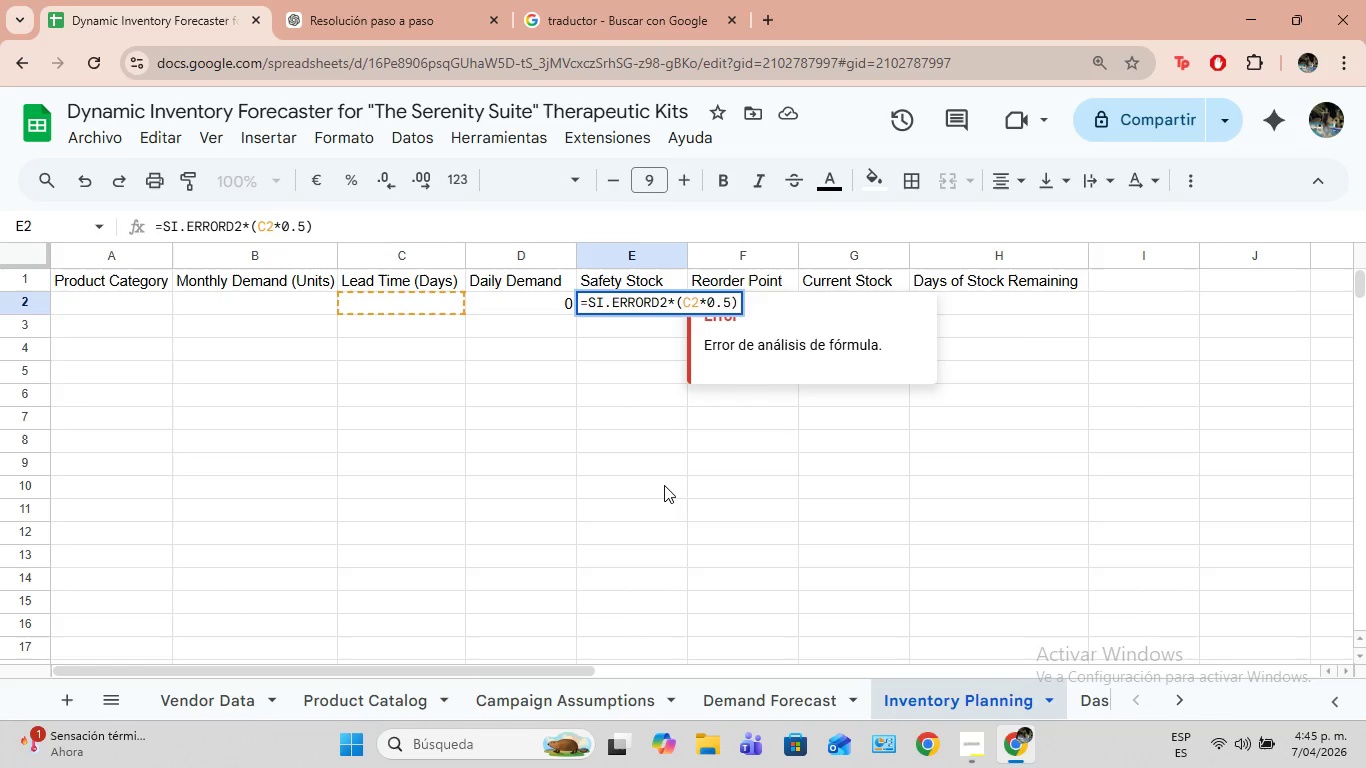 
left_click([225, 228])
 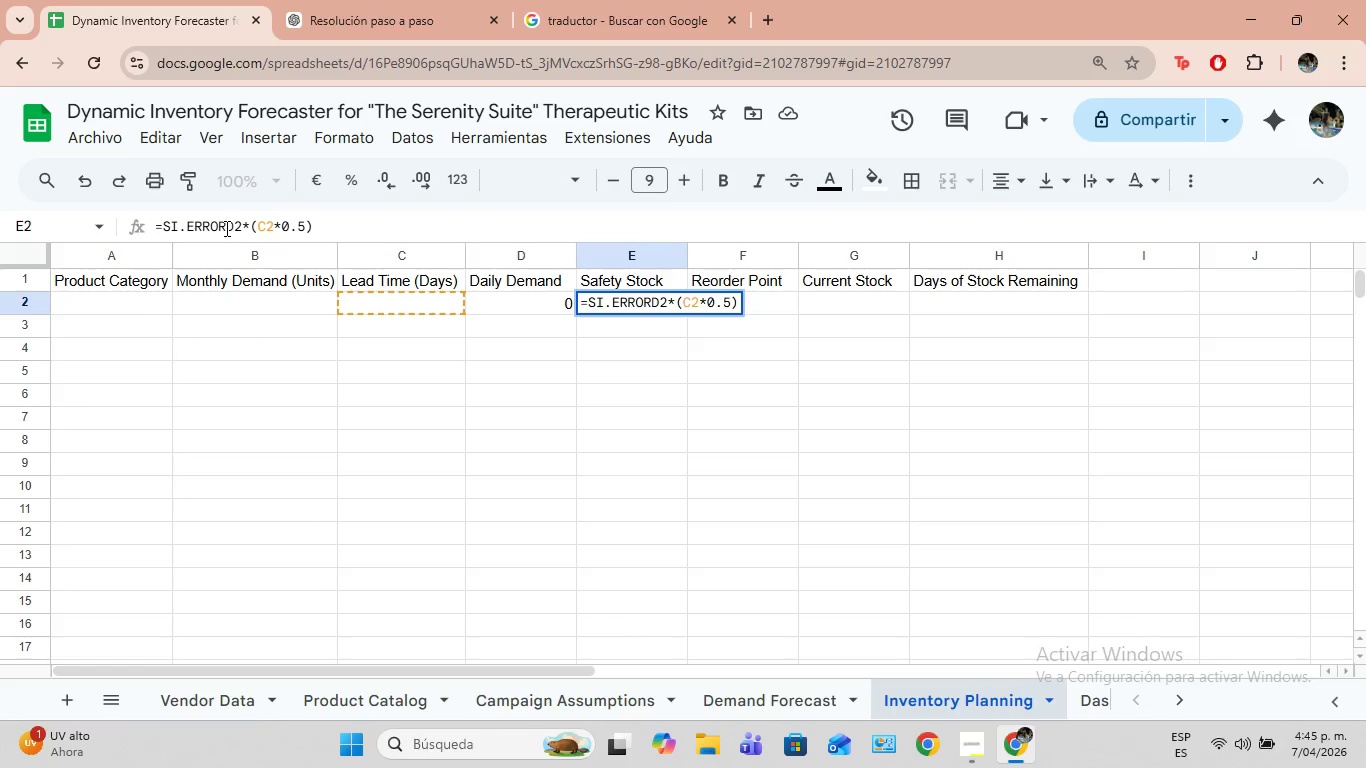 
wait(19.33)
 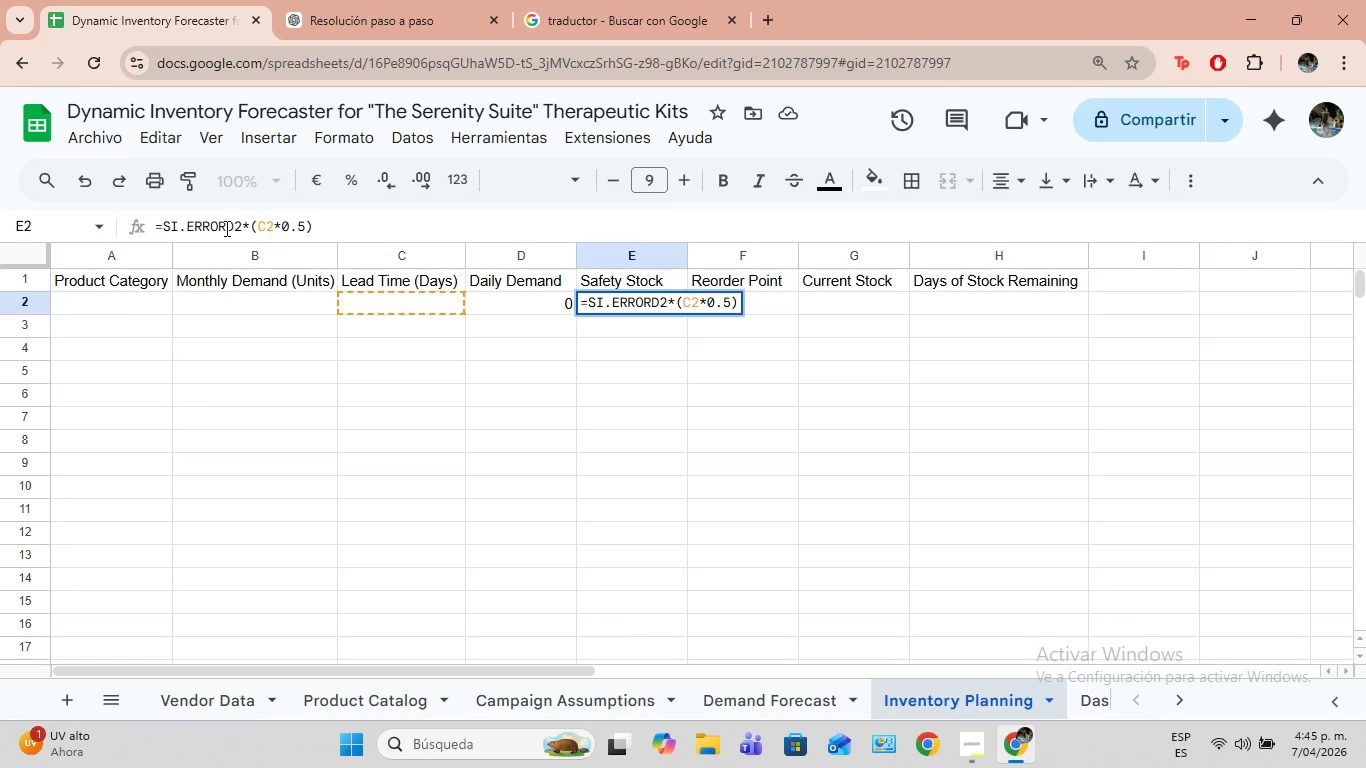 
left_click([343, 230])
 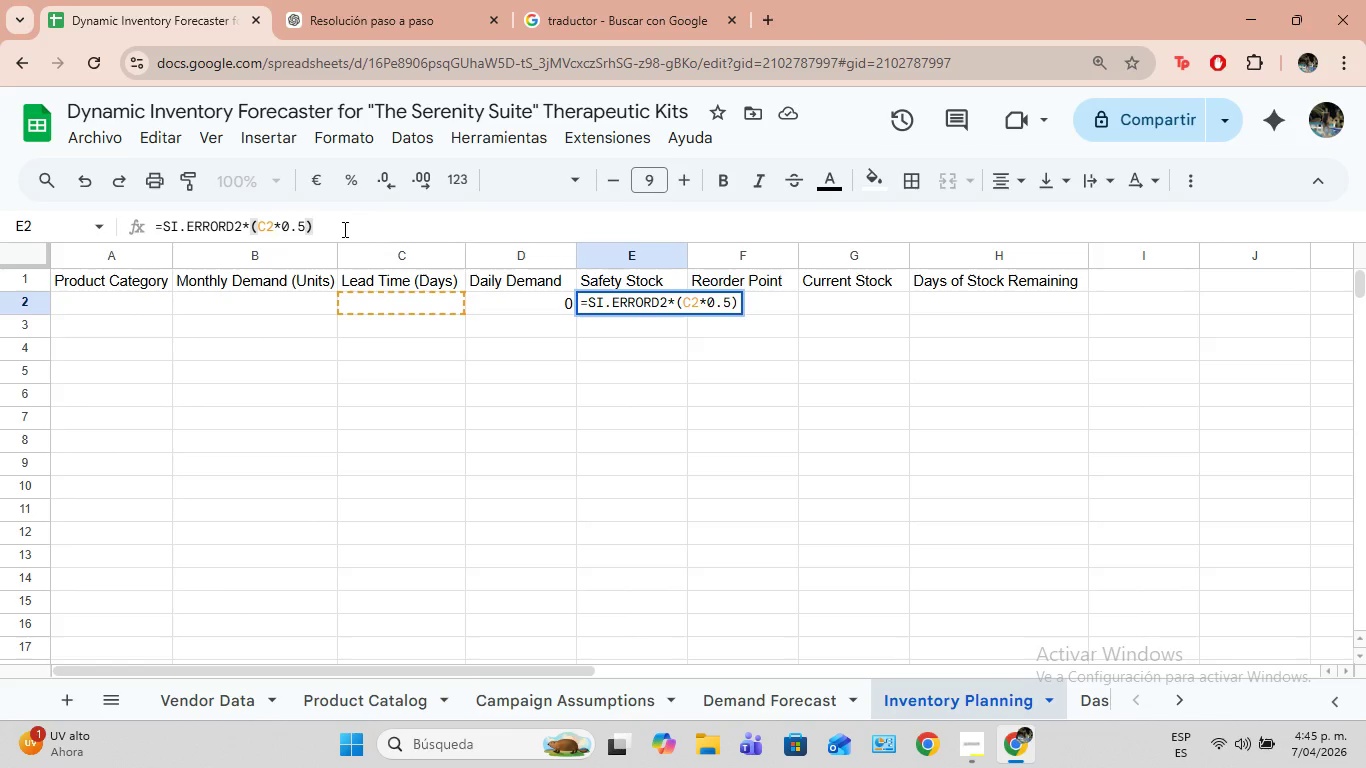 
key(Control+ControlLeft)
 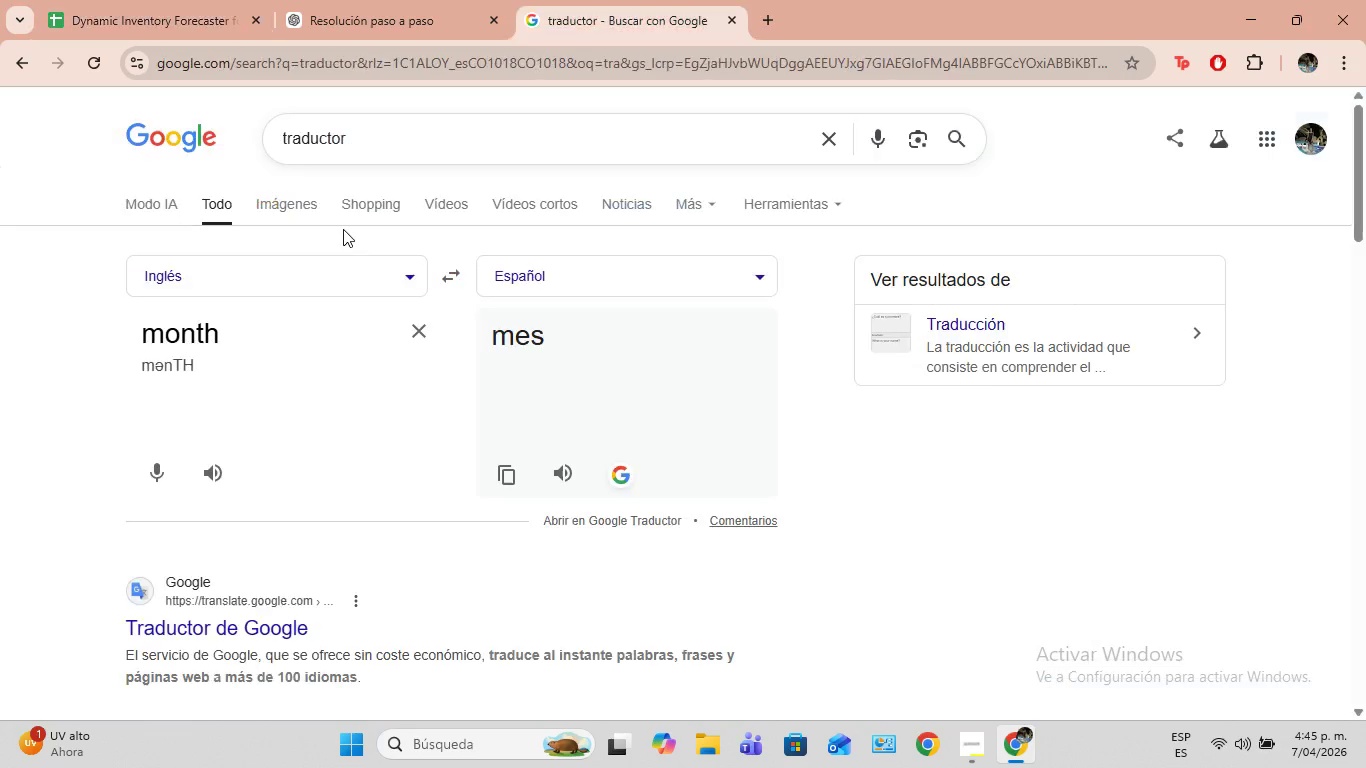 
key(Control+9)
 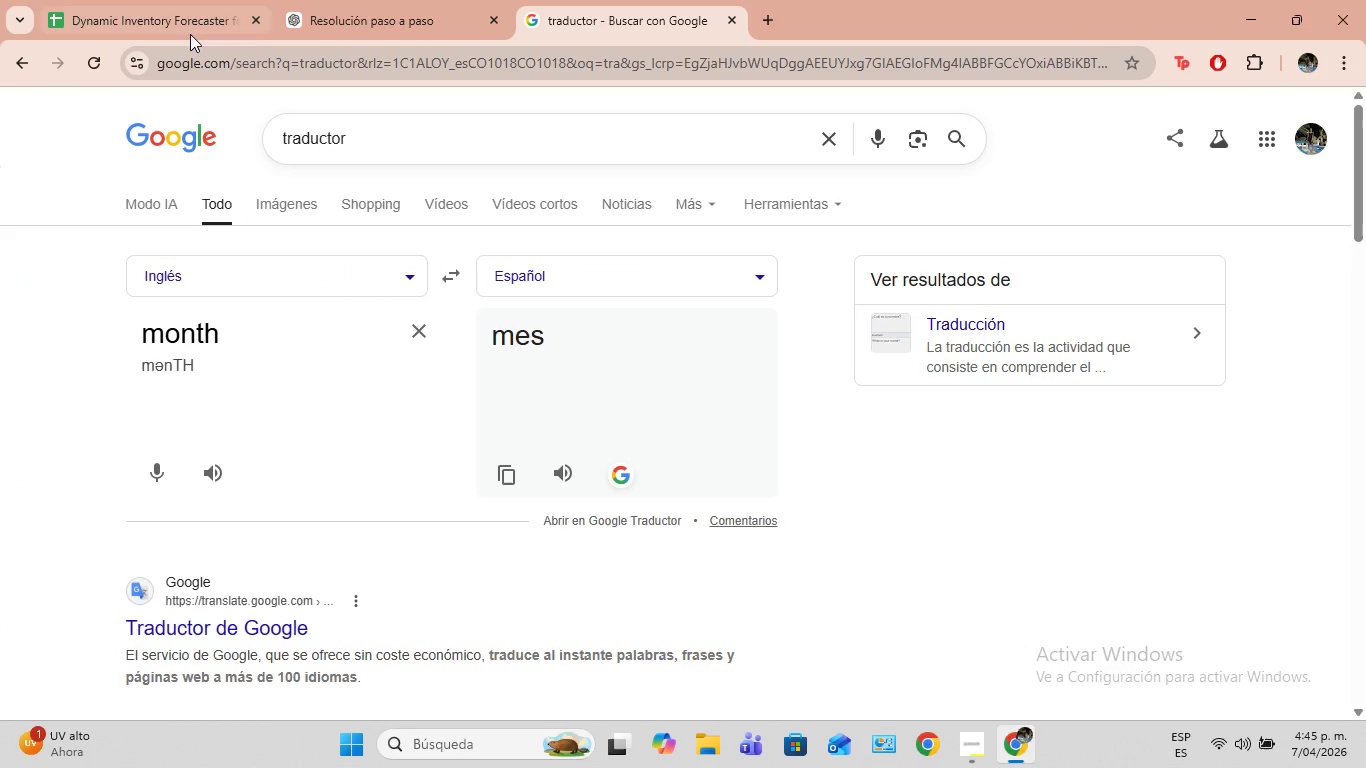 
left_click([179, 20])
 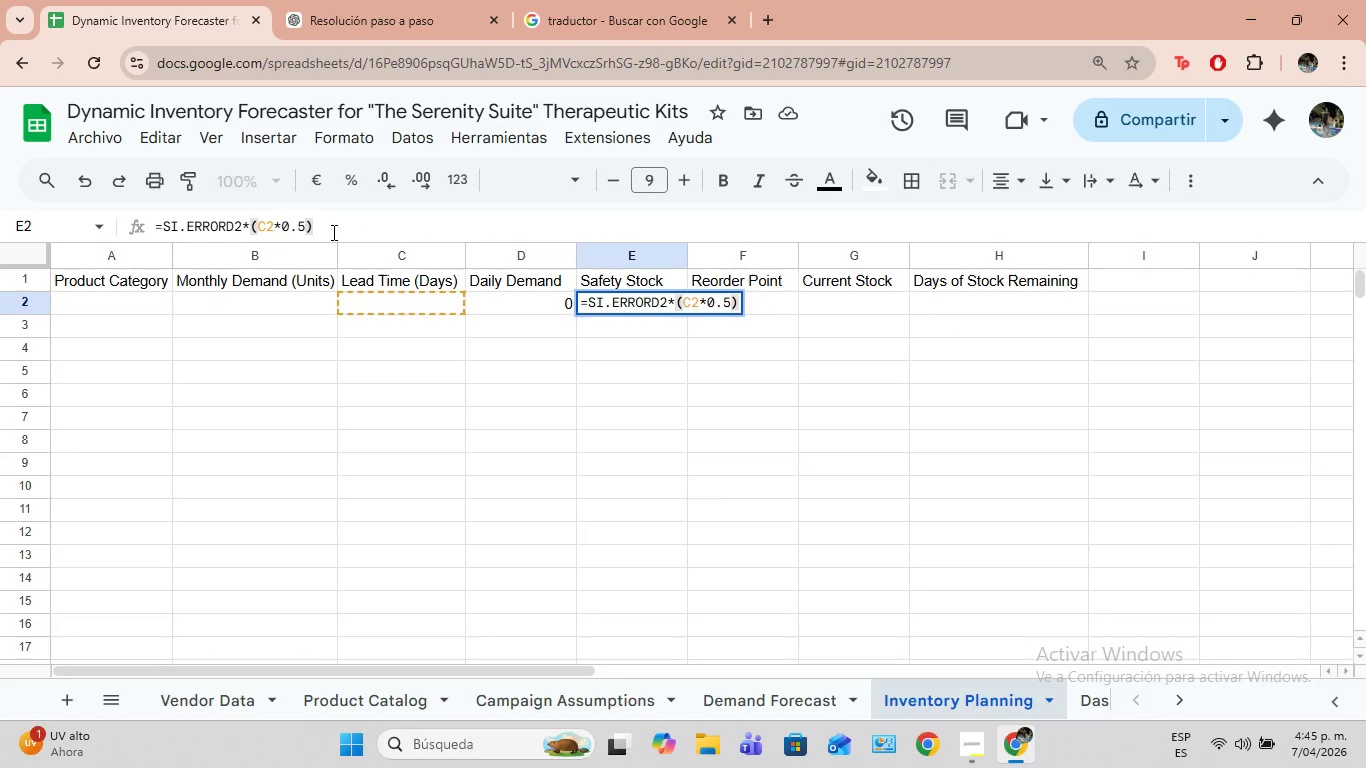 
left_click([333, 231])
 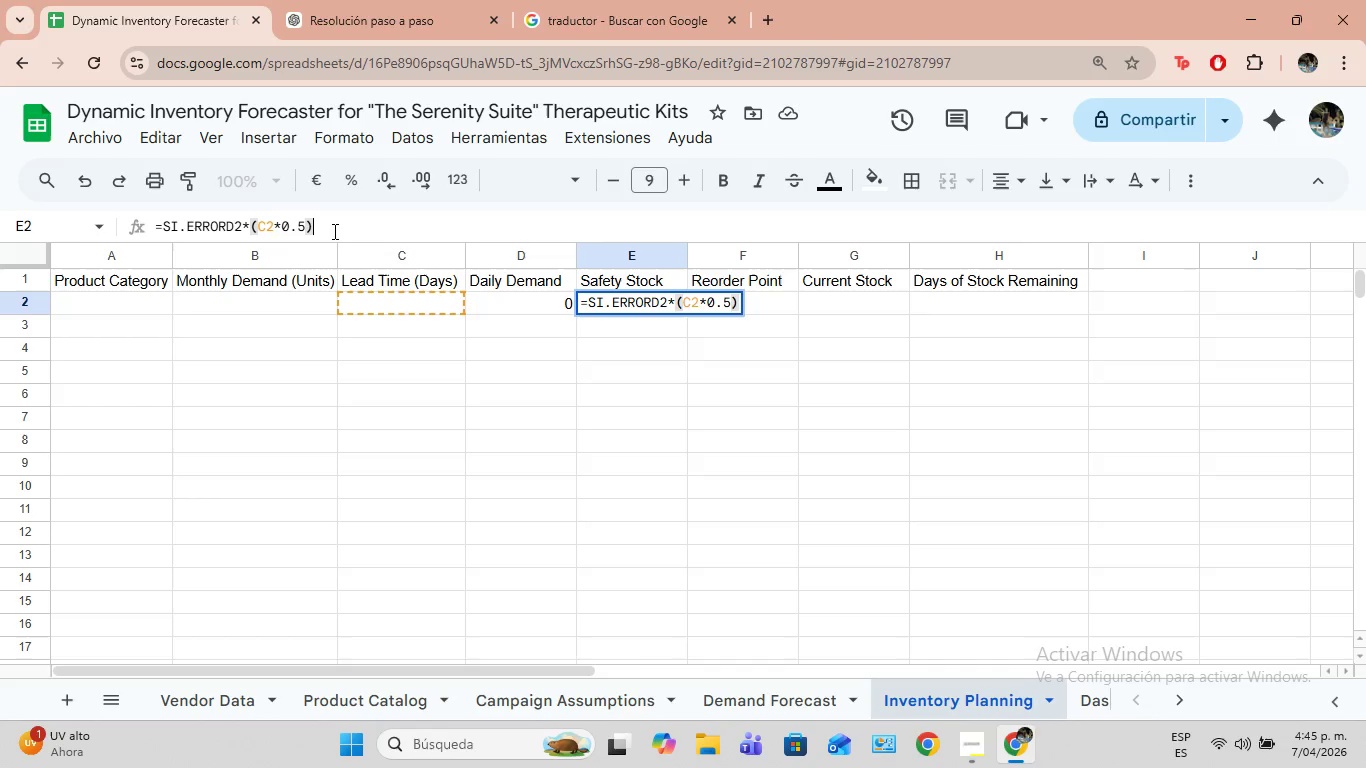 
key(Shift+9)
 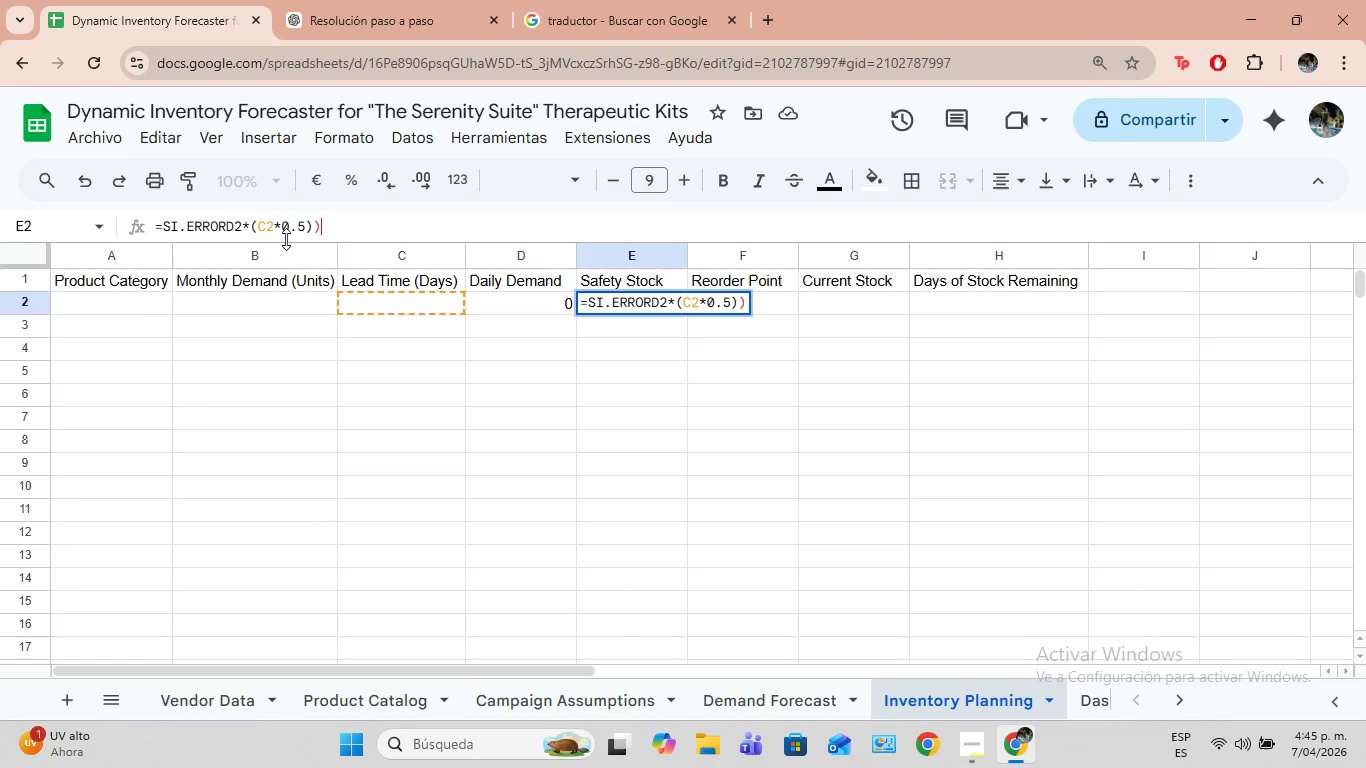 
wait(14.48)
 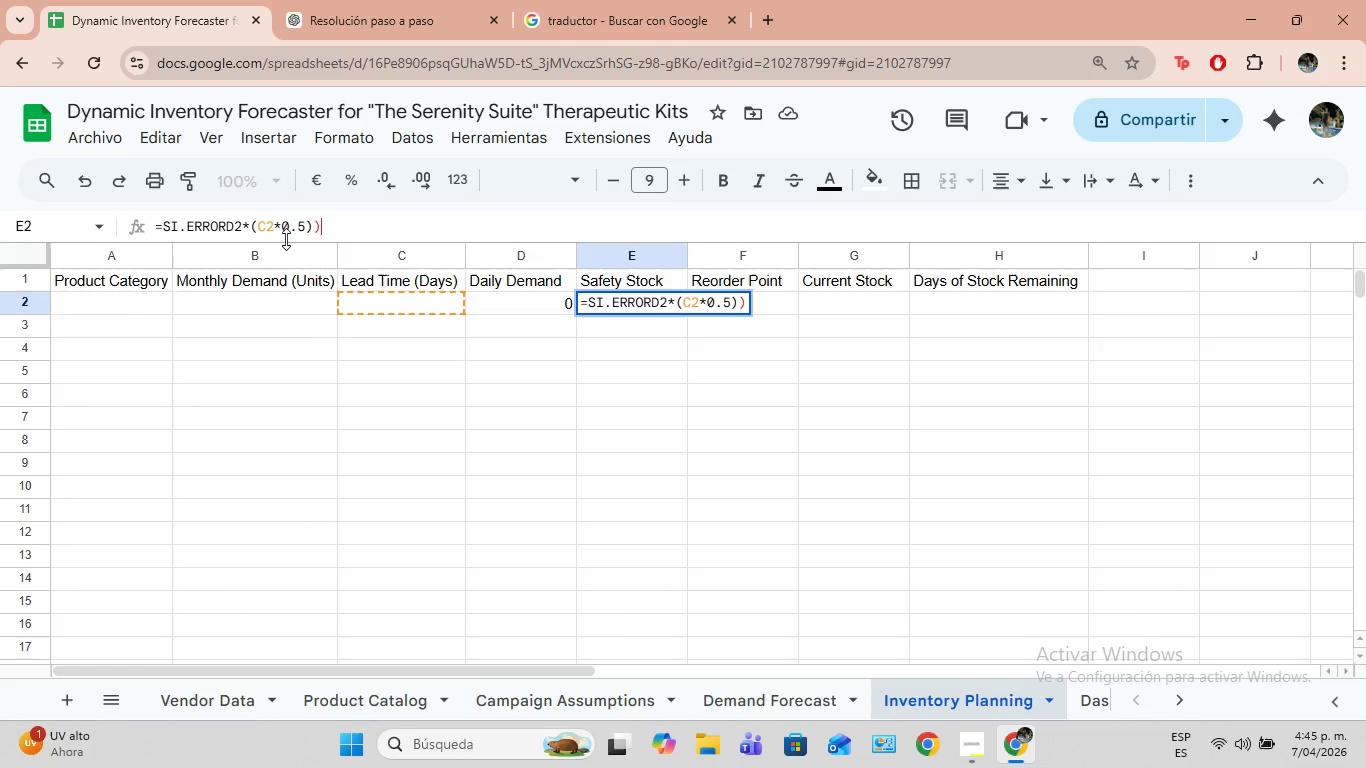 
left_click([225, 226])
 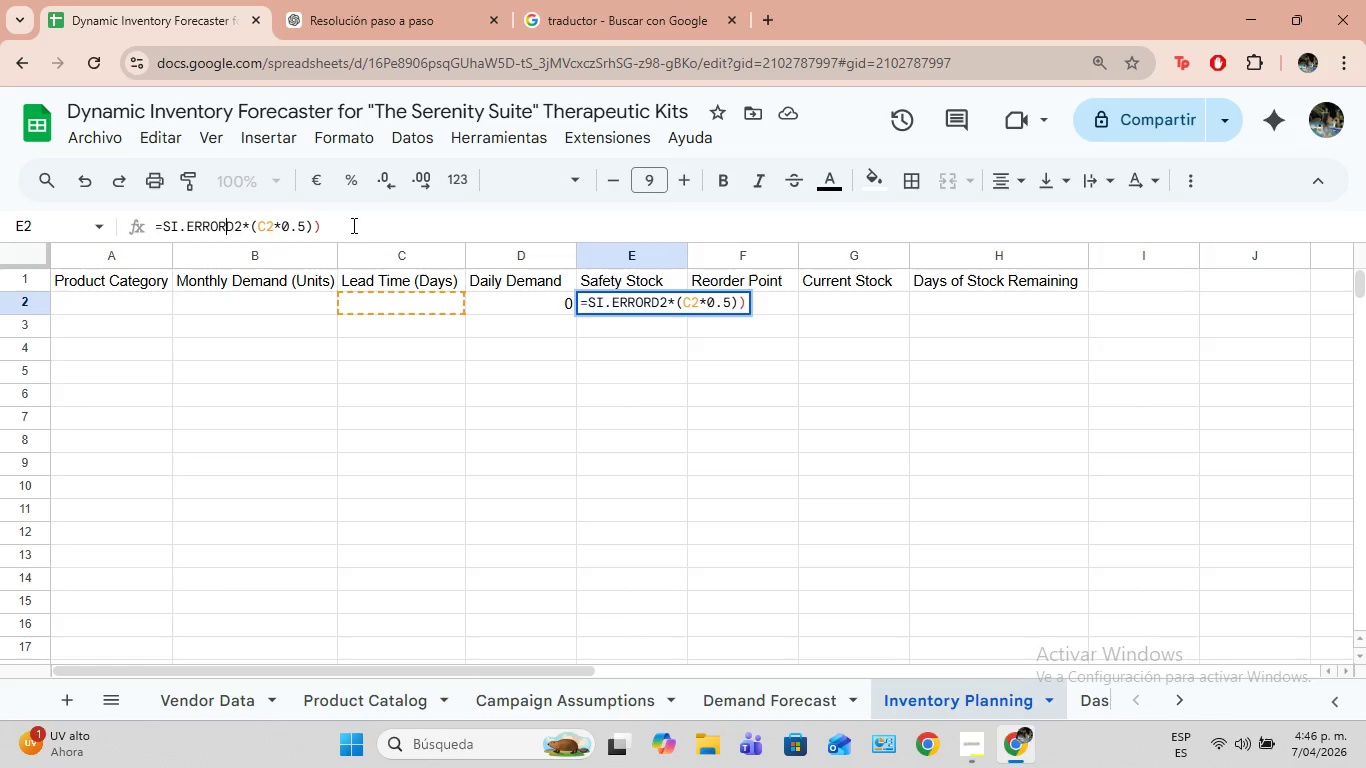 
wait(5.83)
 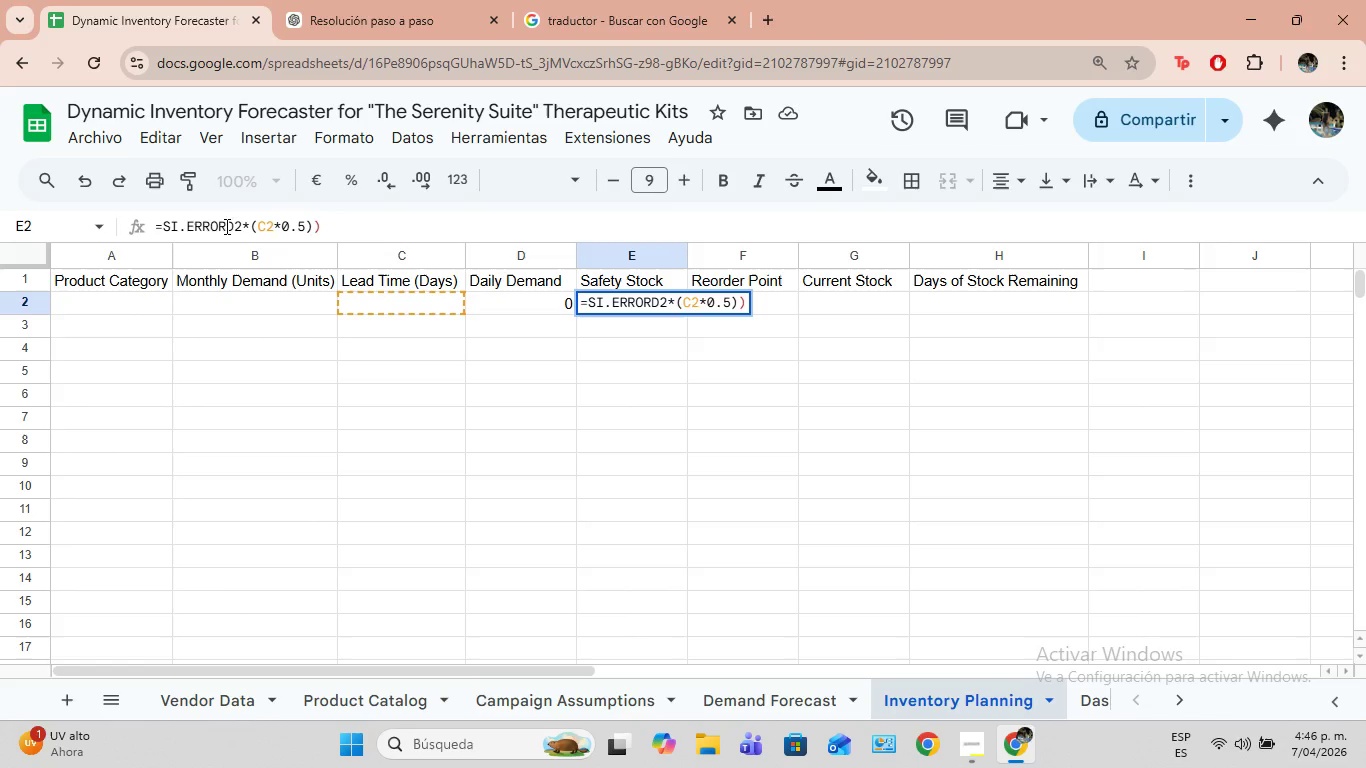 
key(Shift+ShiftLeft)
 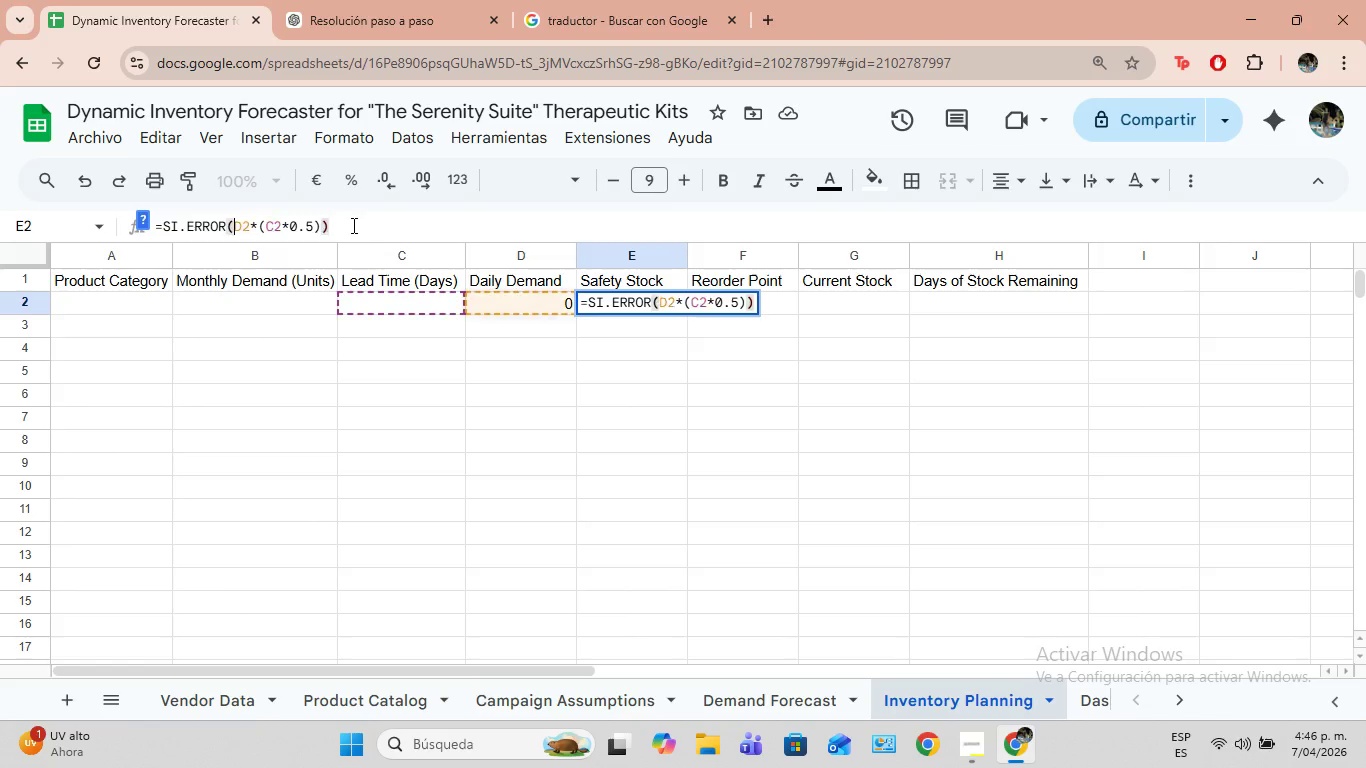 
key(Shift+8)
 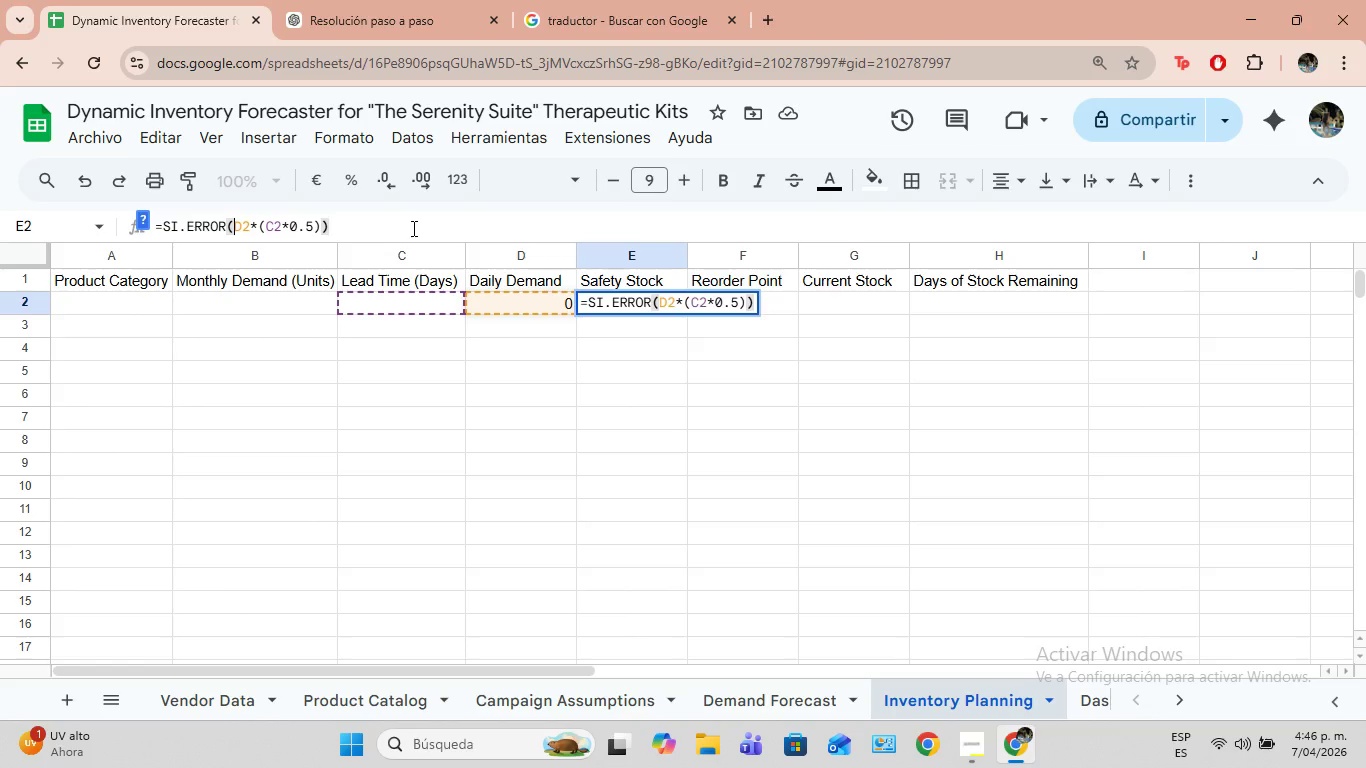 
key(Enter)
 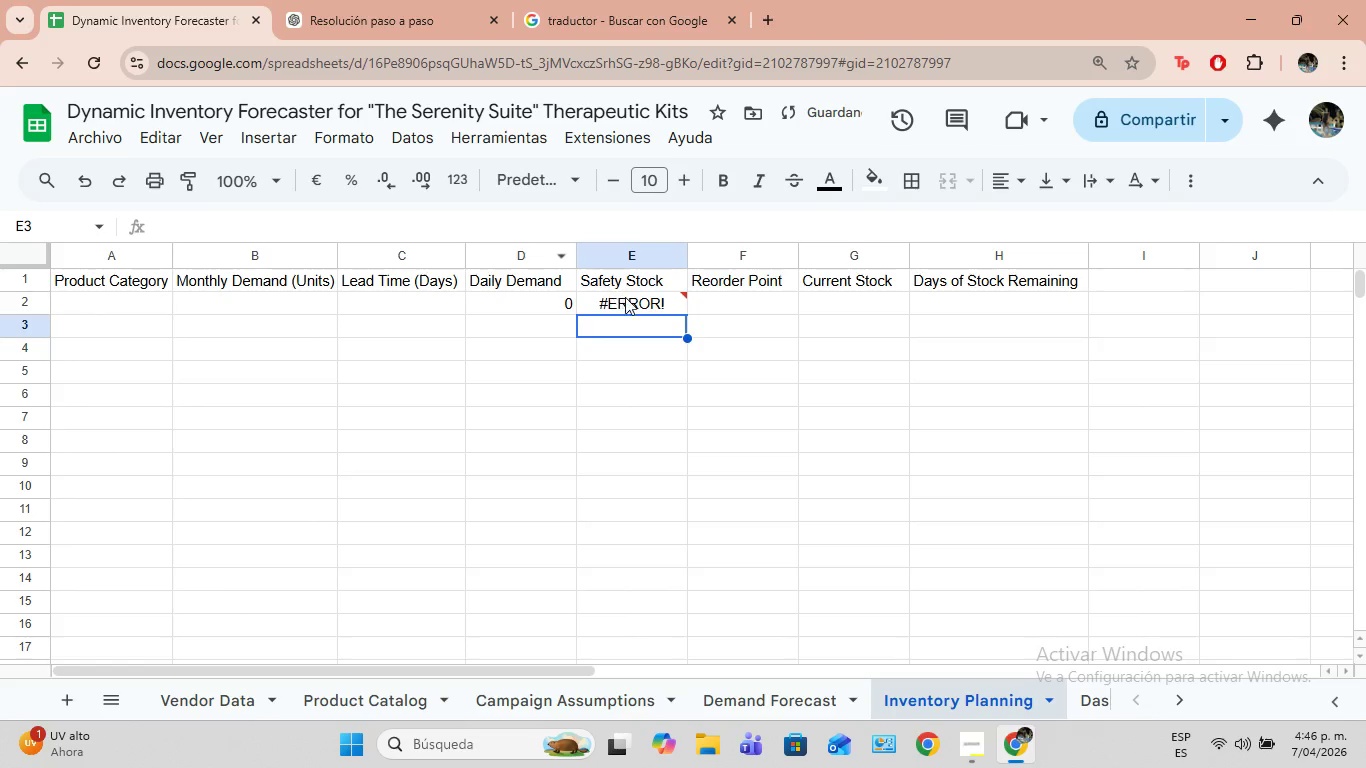 
double_click([625, 300])
 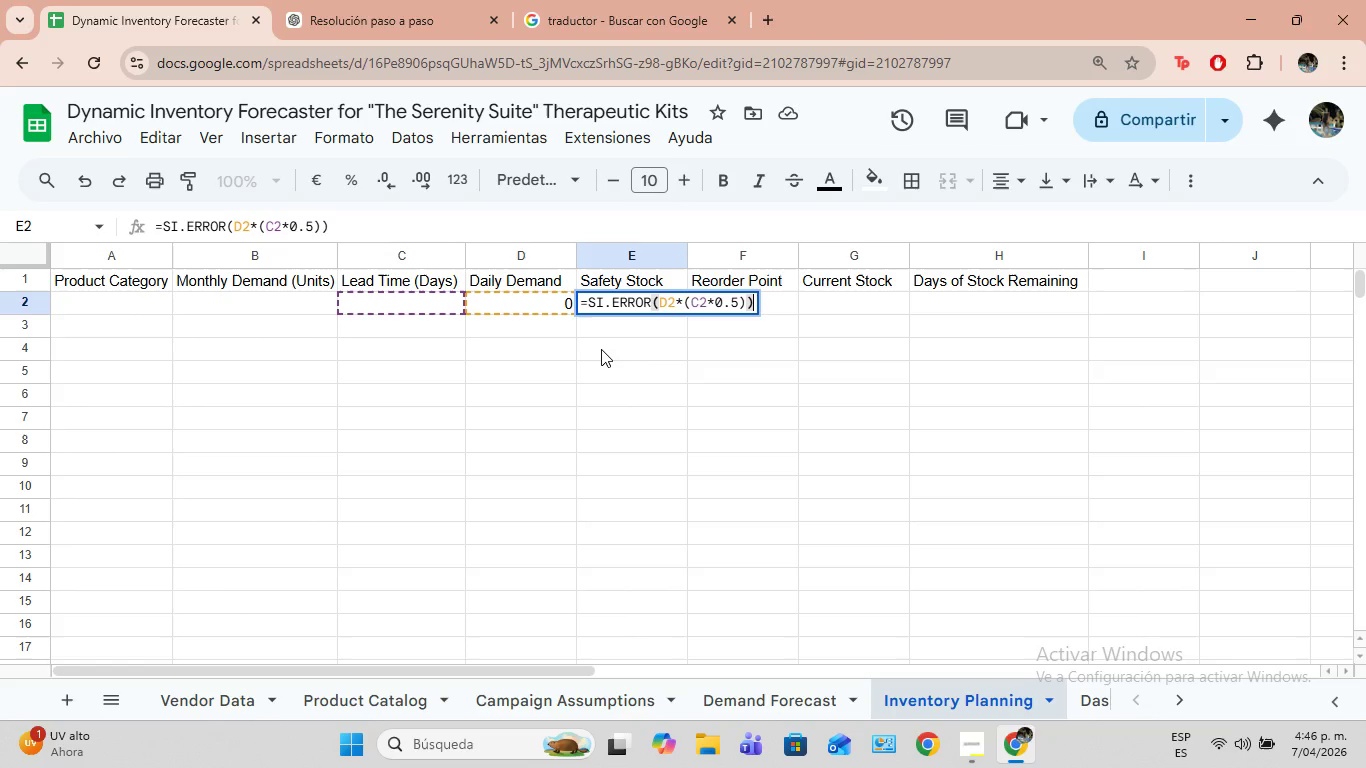 
wait(13.59)
 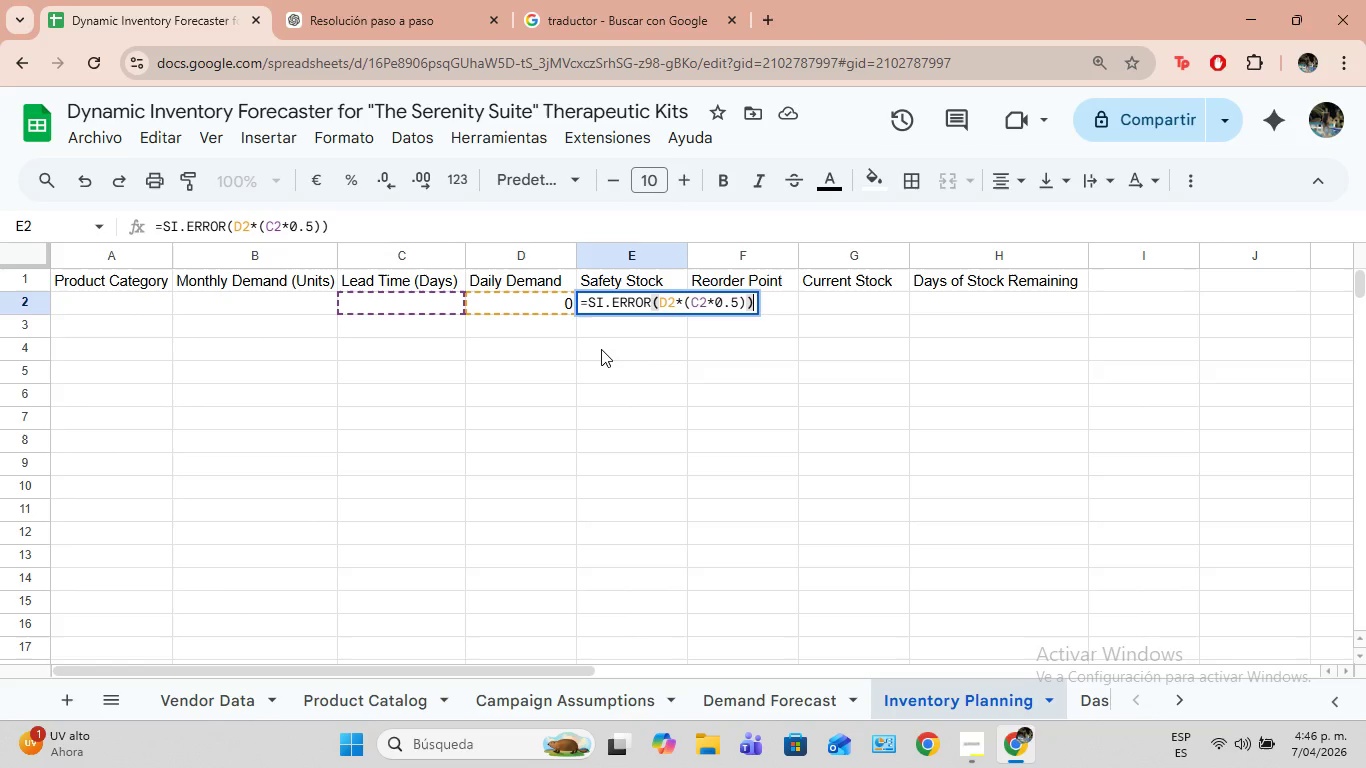 
left_click([384, 224])
 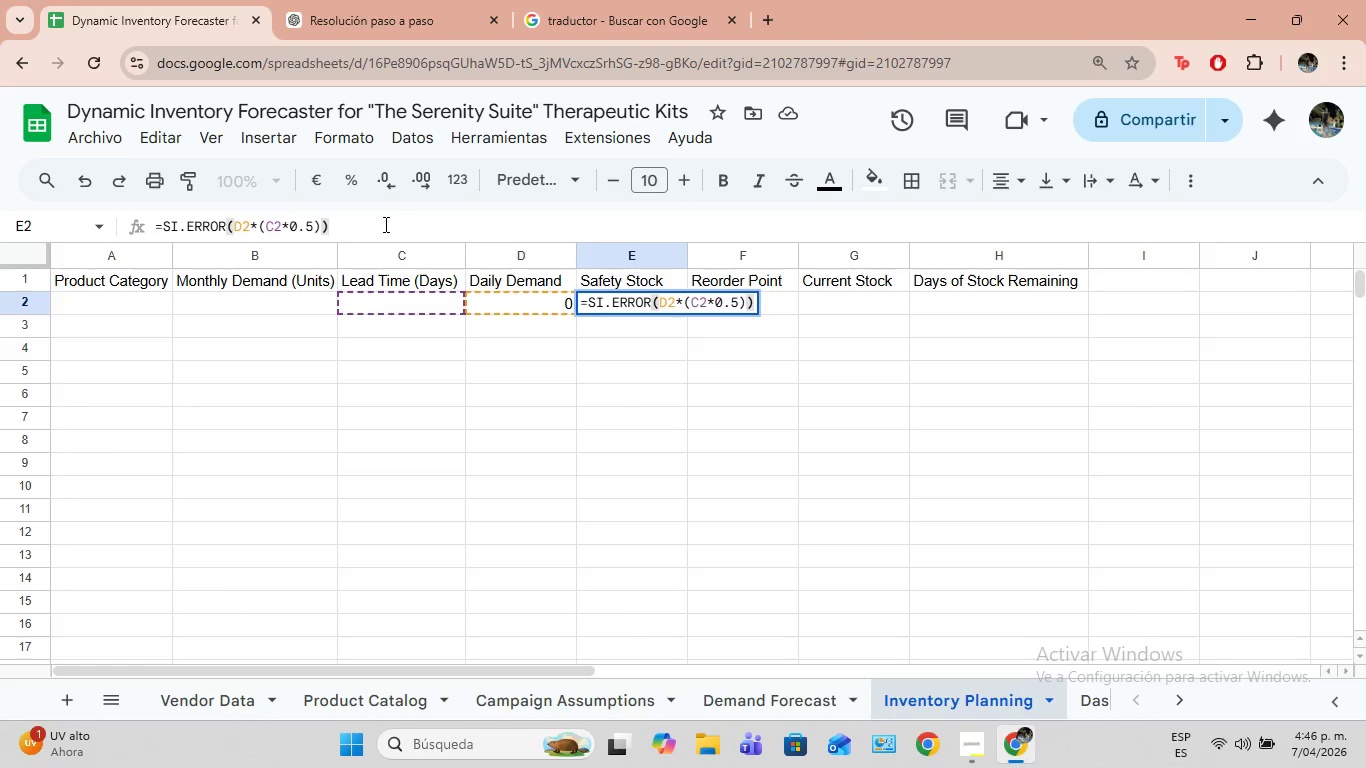 
key(Enter)
 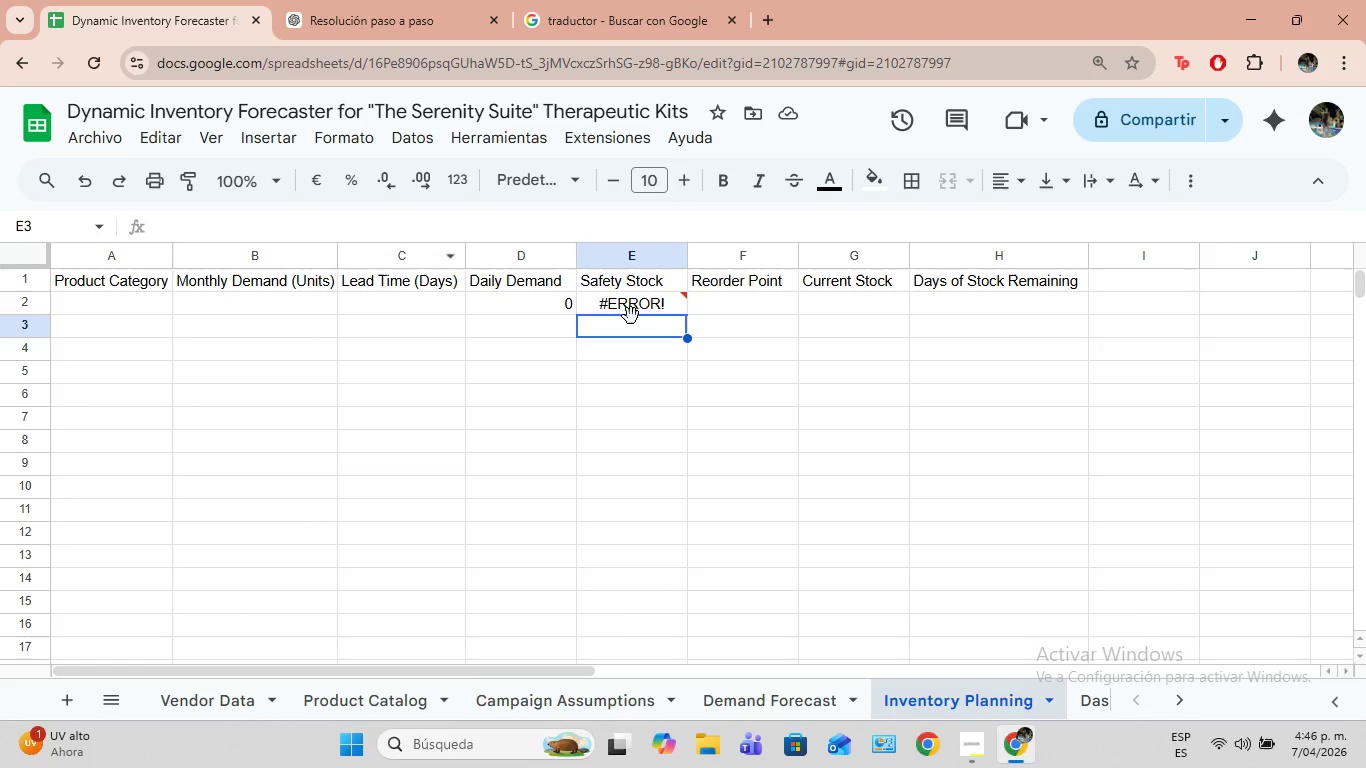 
double_click([635, 311])
 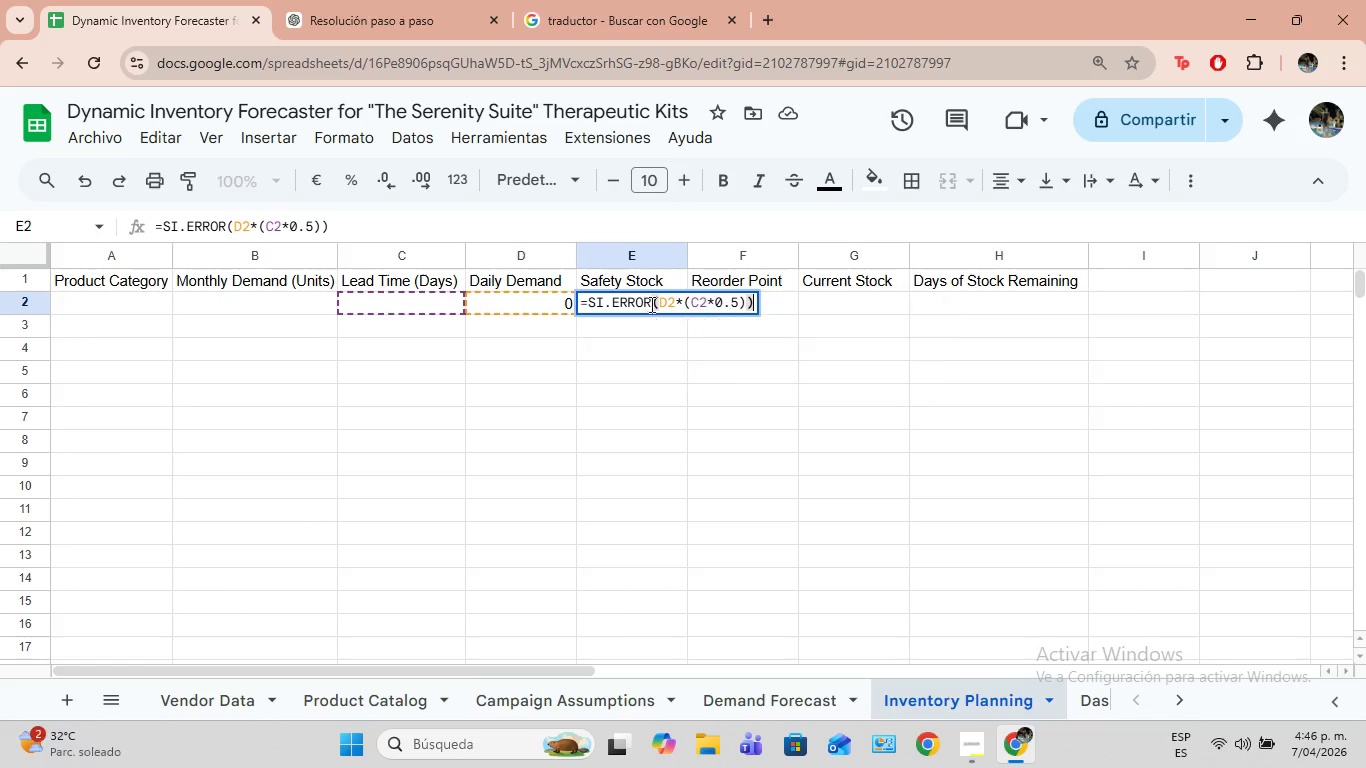 
left_click_drag(start_coordinate=[650, 304], to_coordinate=[595, 307])
 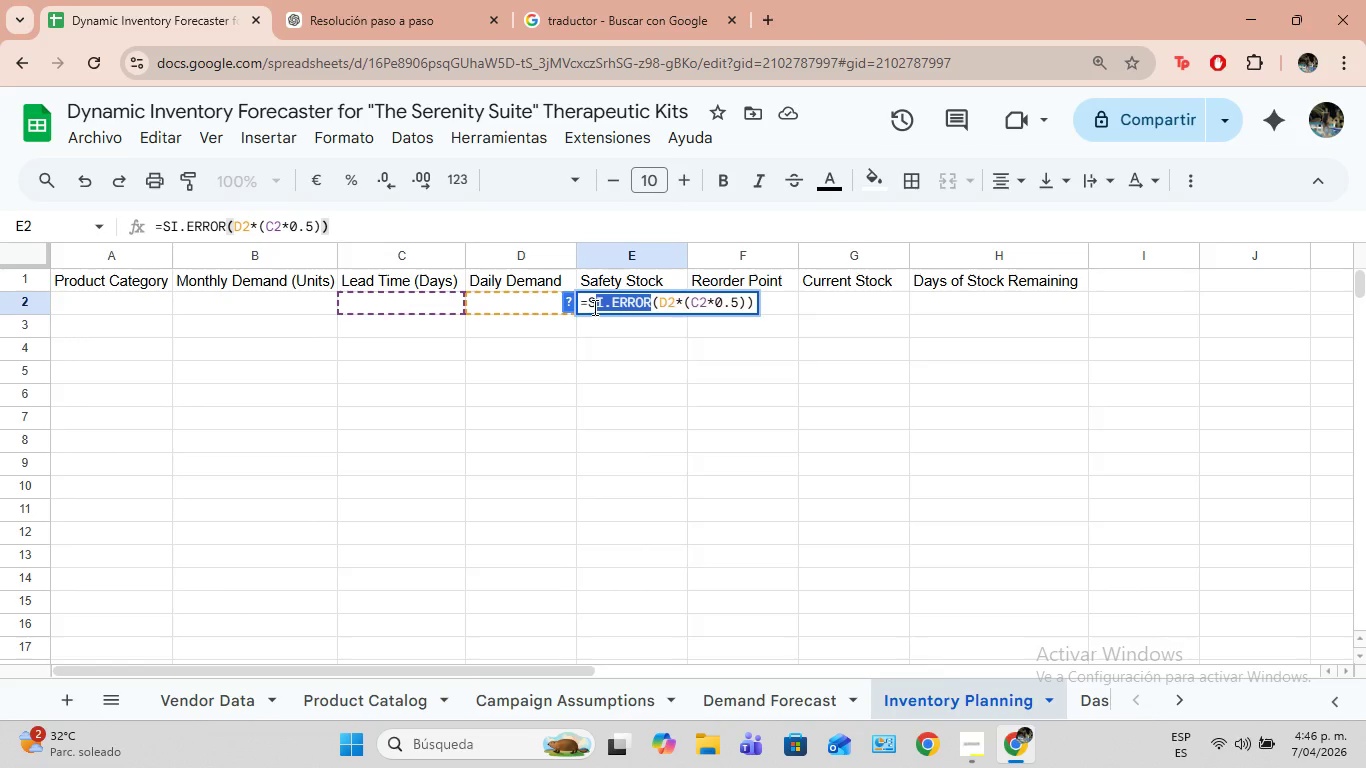 
key(Backspace)
 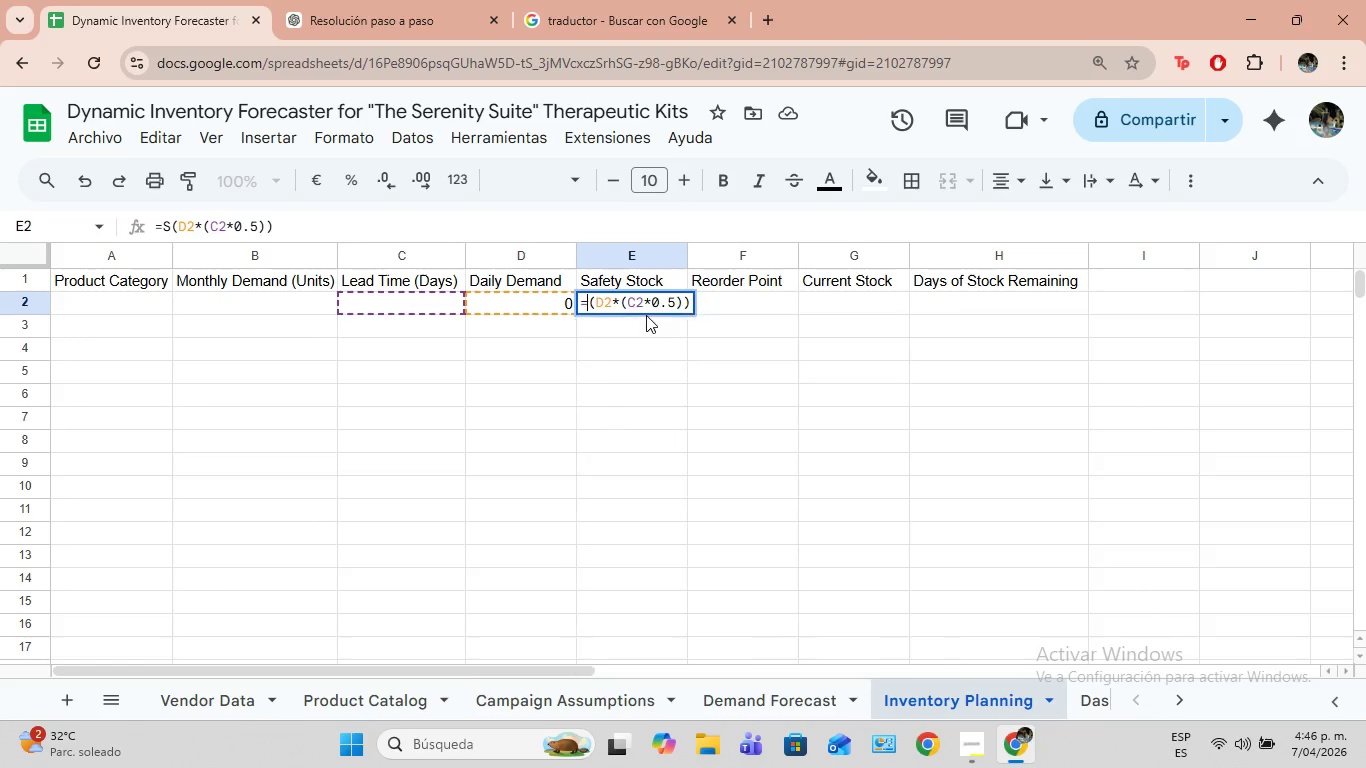 
key(Backspace)
 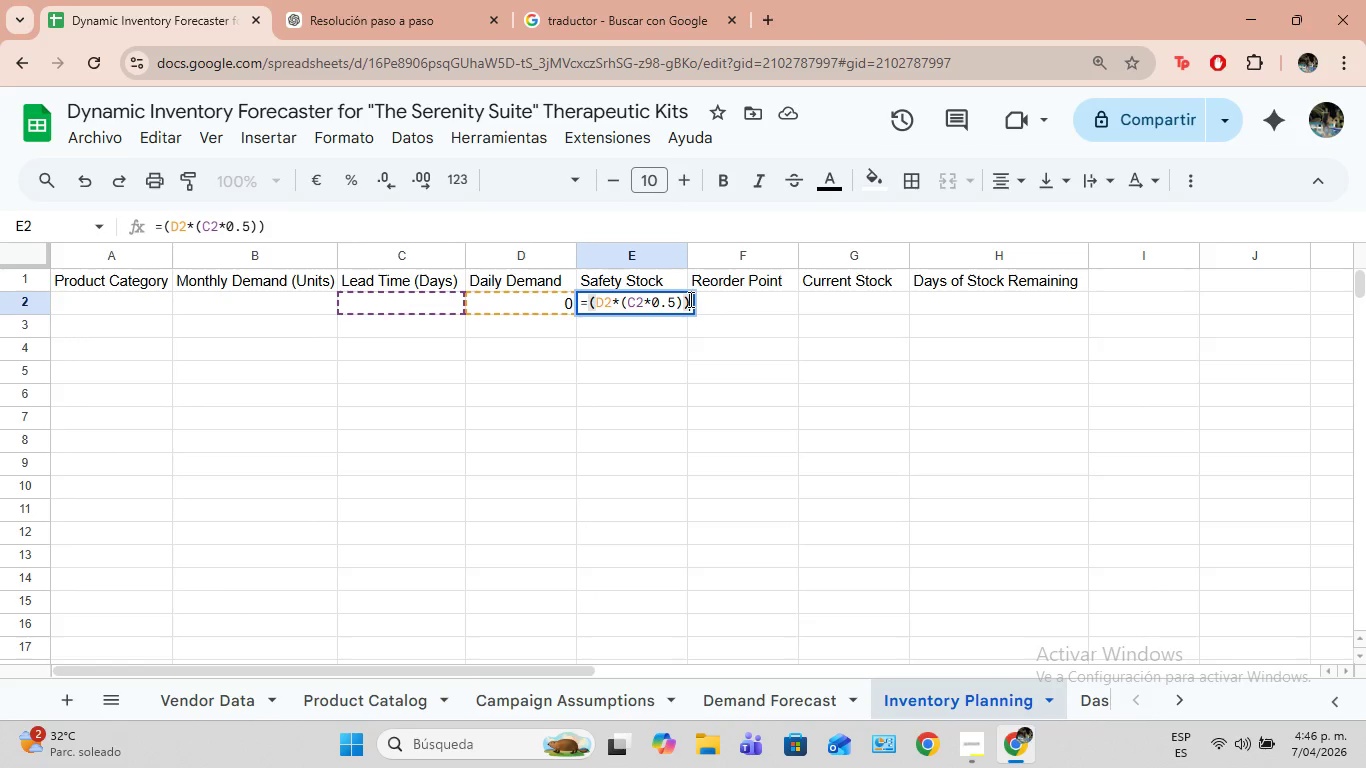 
key(Backspace)
 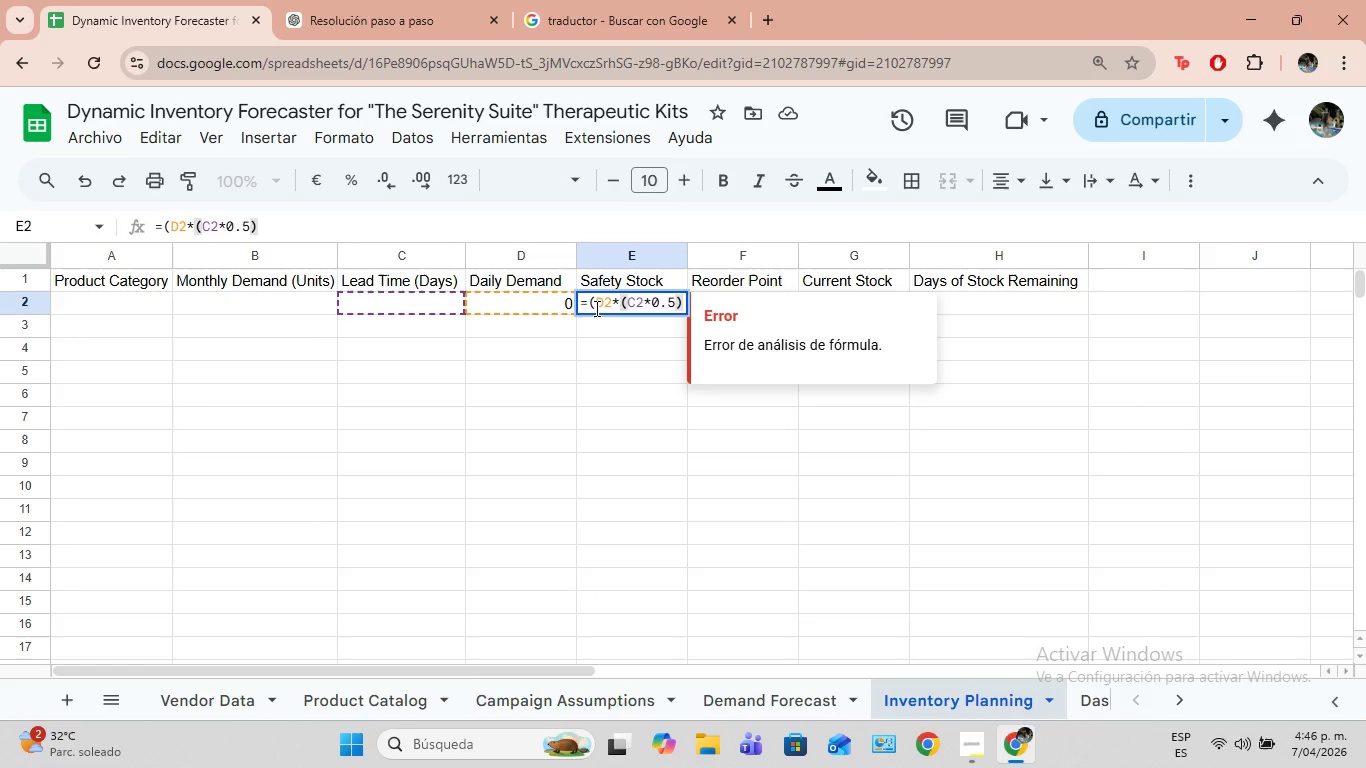 
left_click([595, 308])
 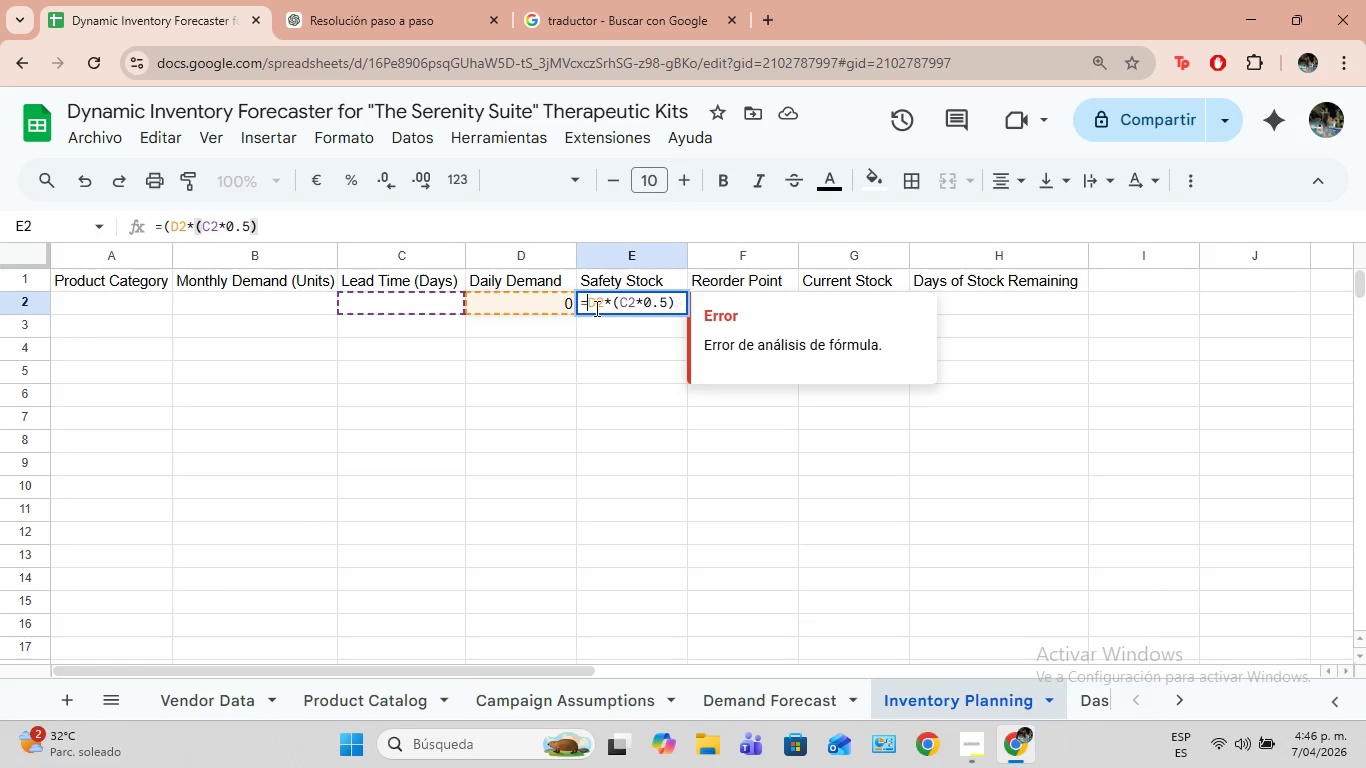 
key(Backspace)
 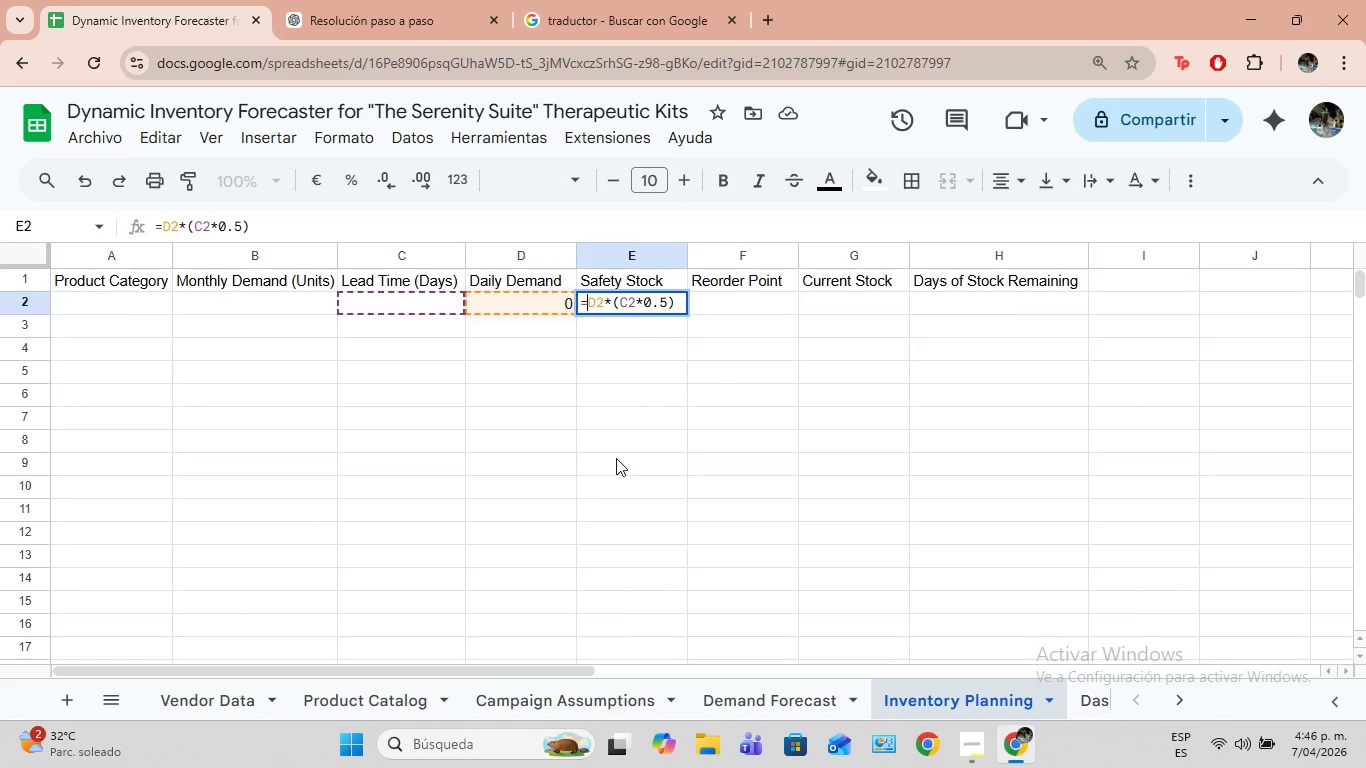 
wait(13.52)
 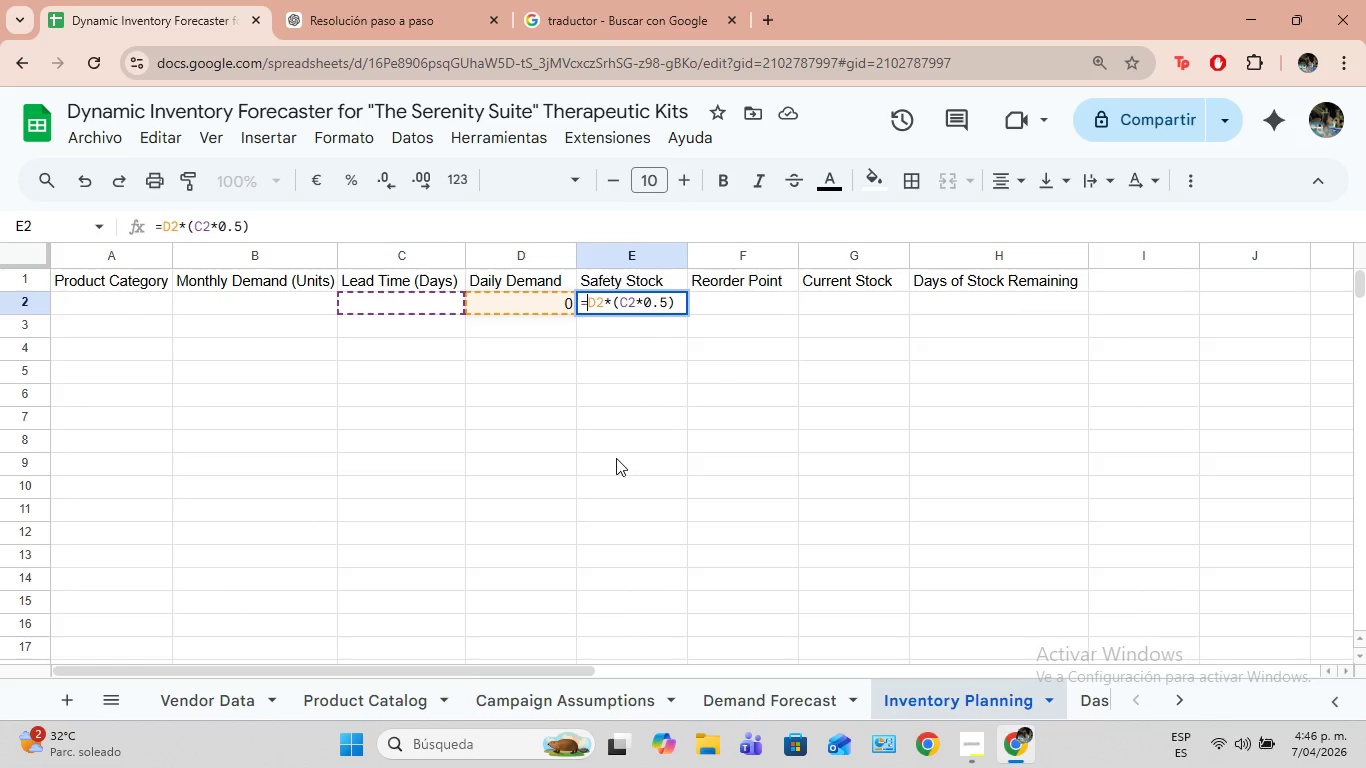 
key(Enter)
 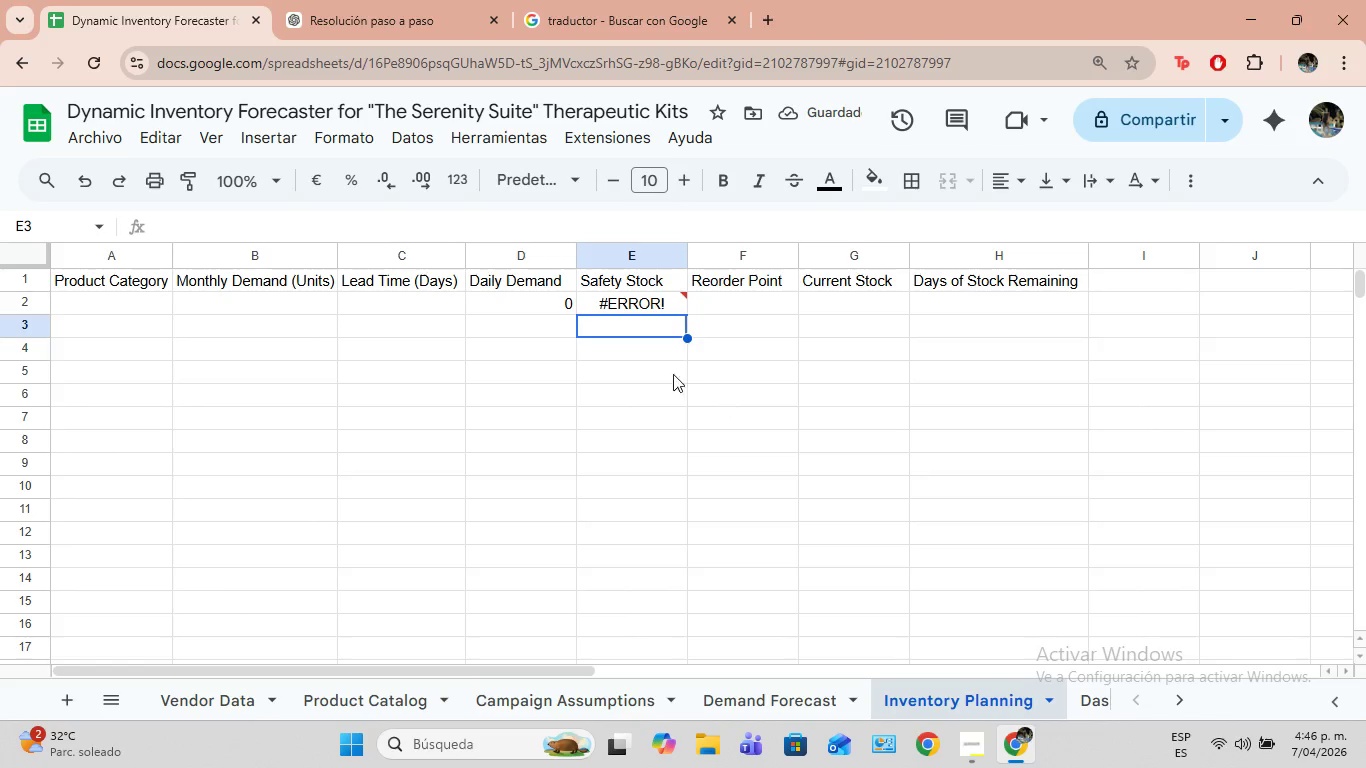 
wait(6.38)
 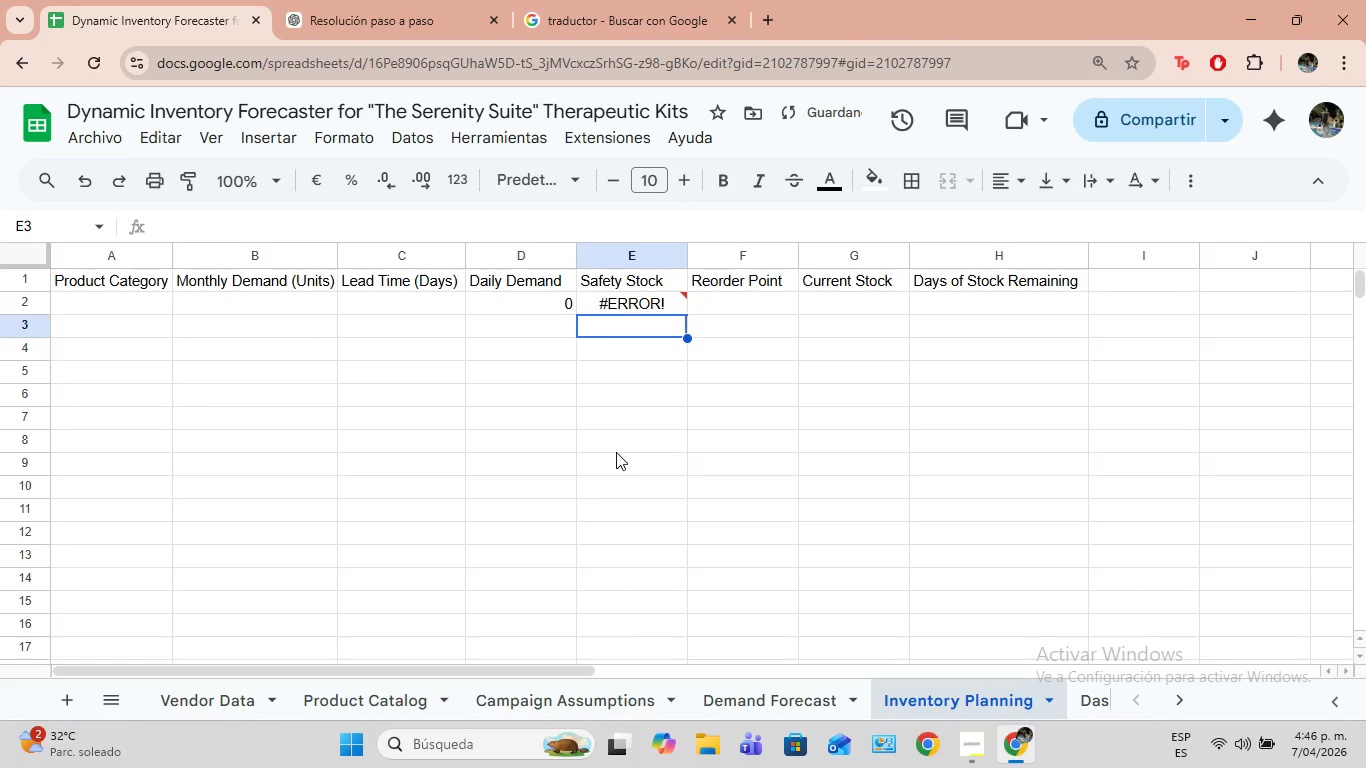 
left_click([615, 308])
 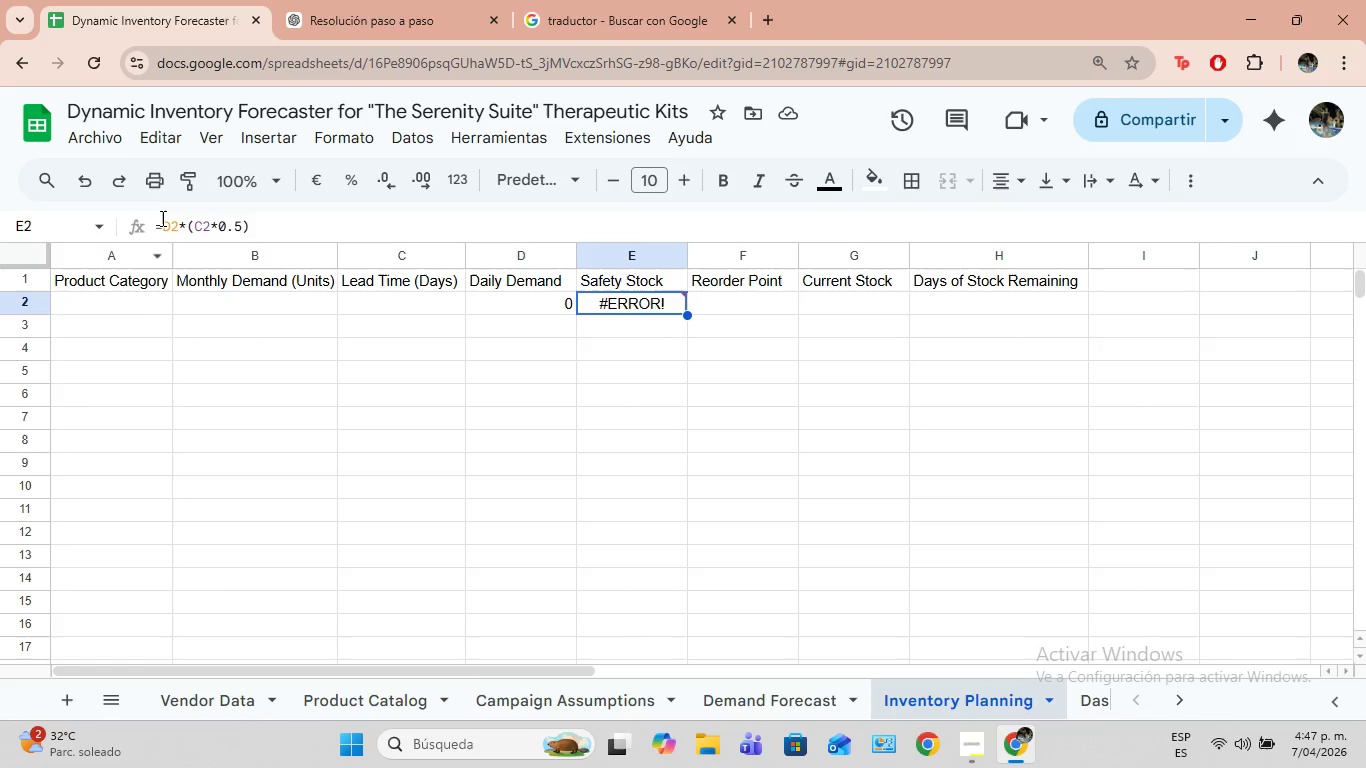 
left_click([164, 223])
 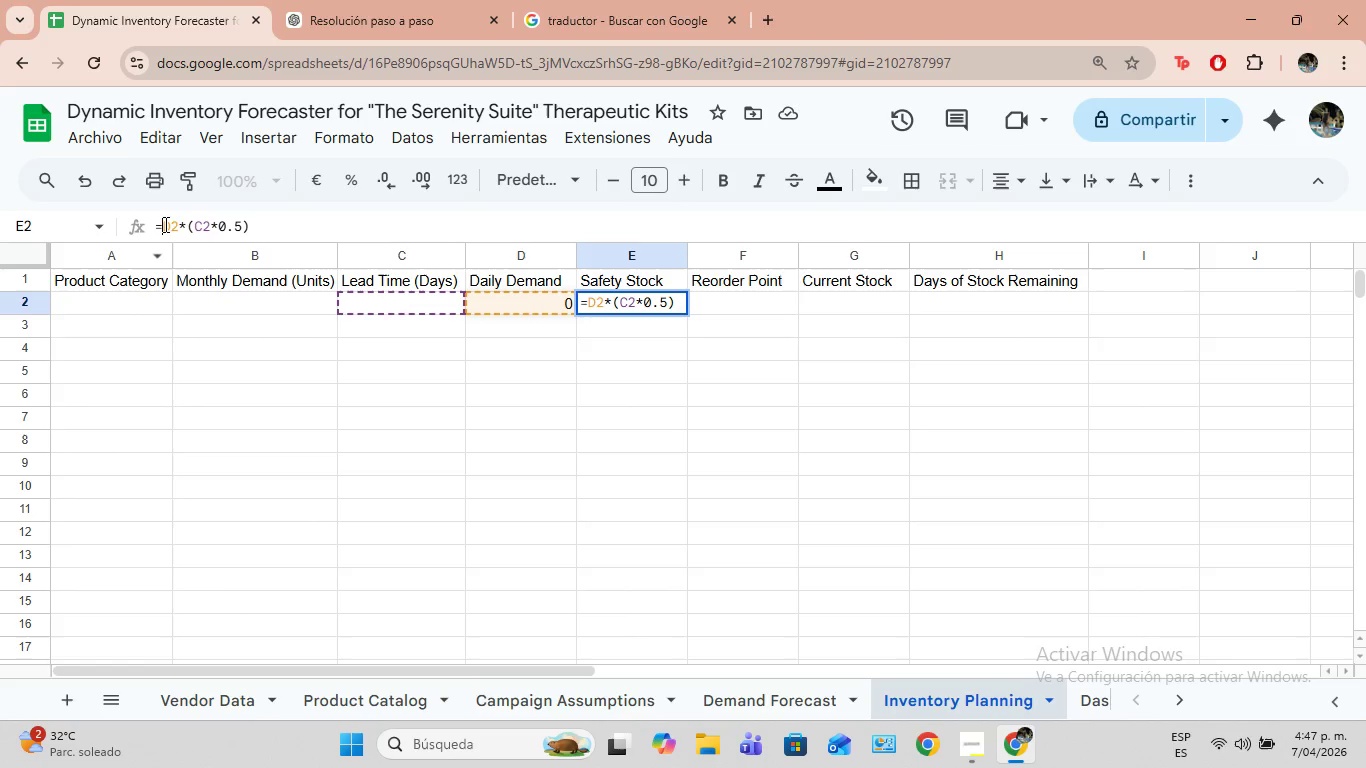 
wait(6.2)
 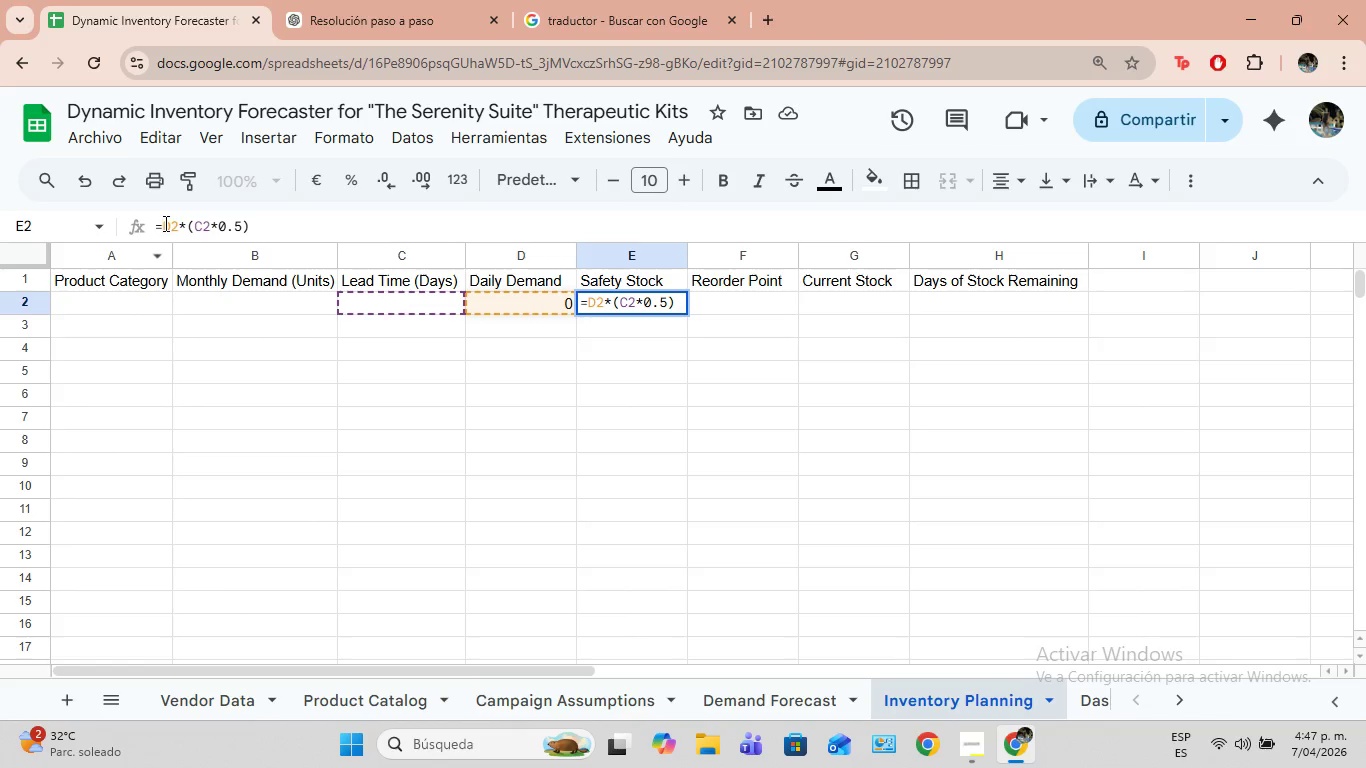 
type(SI.EE)
key(Backspace)
type(RROR*)
 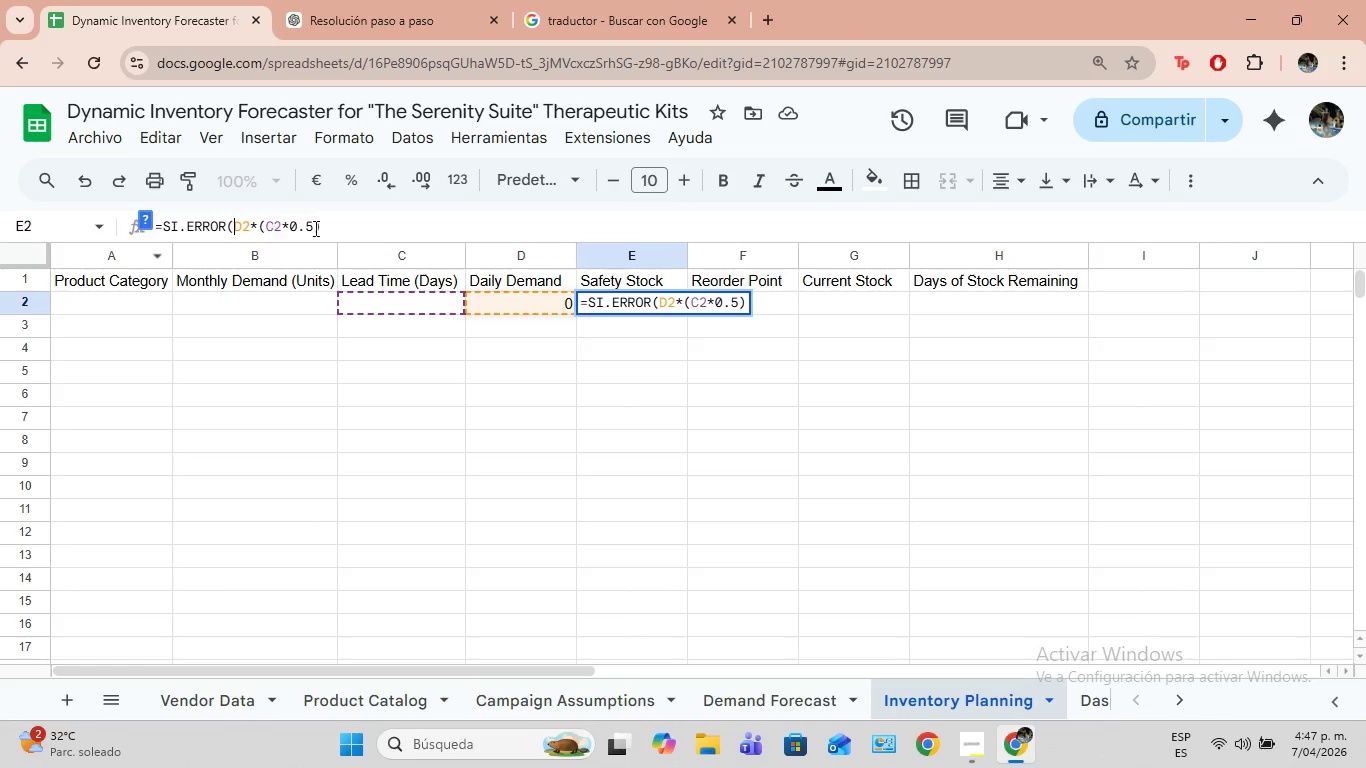 
left_click([340, 223])
 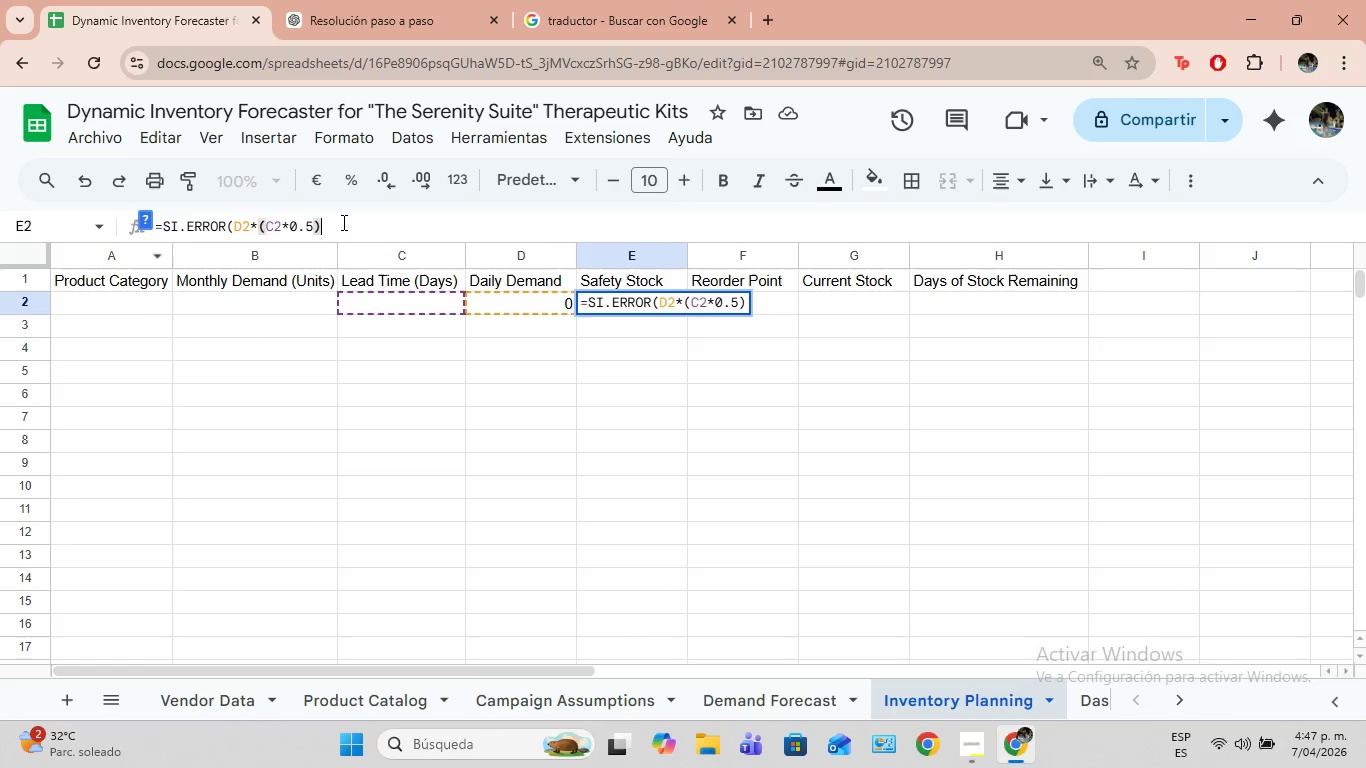 
key(Shift+9)
 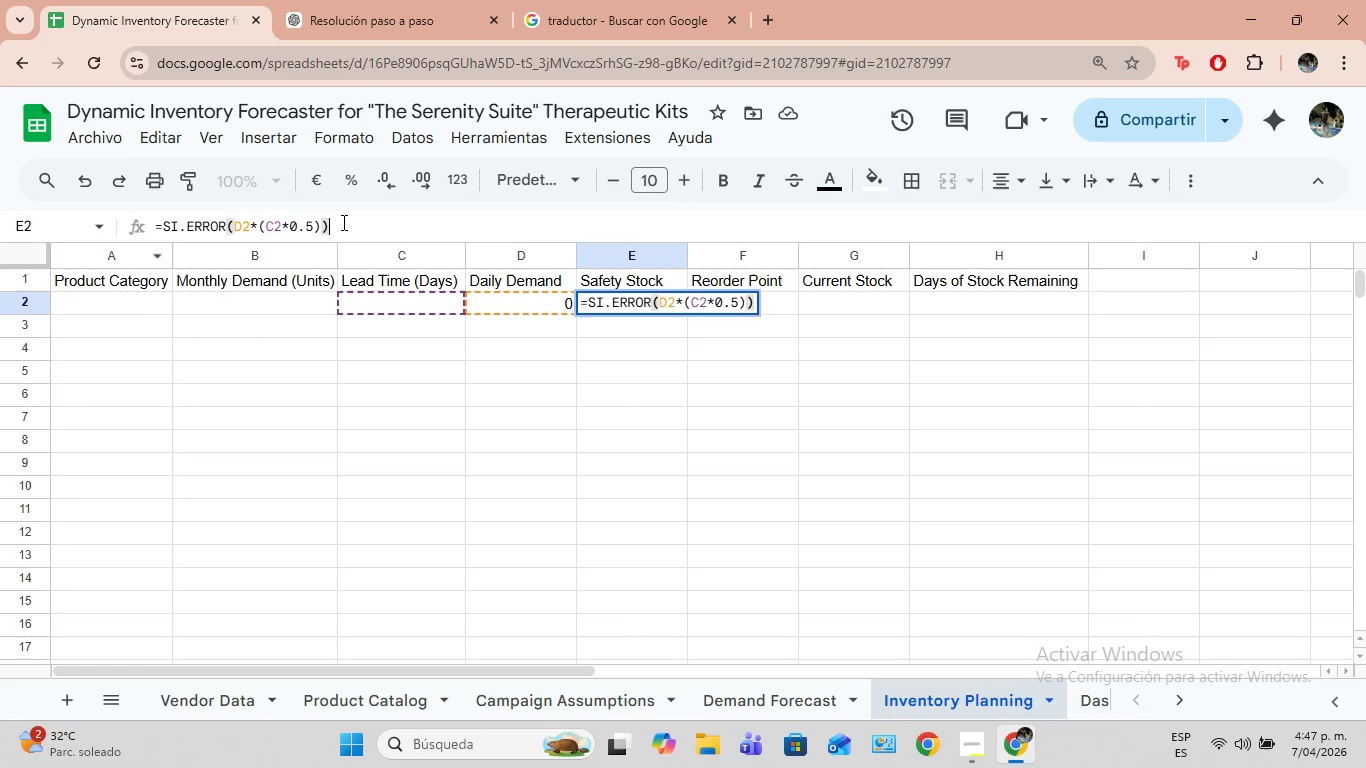 
key(Enter)
 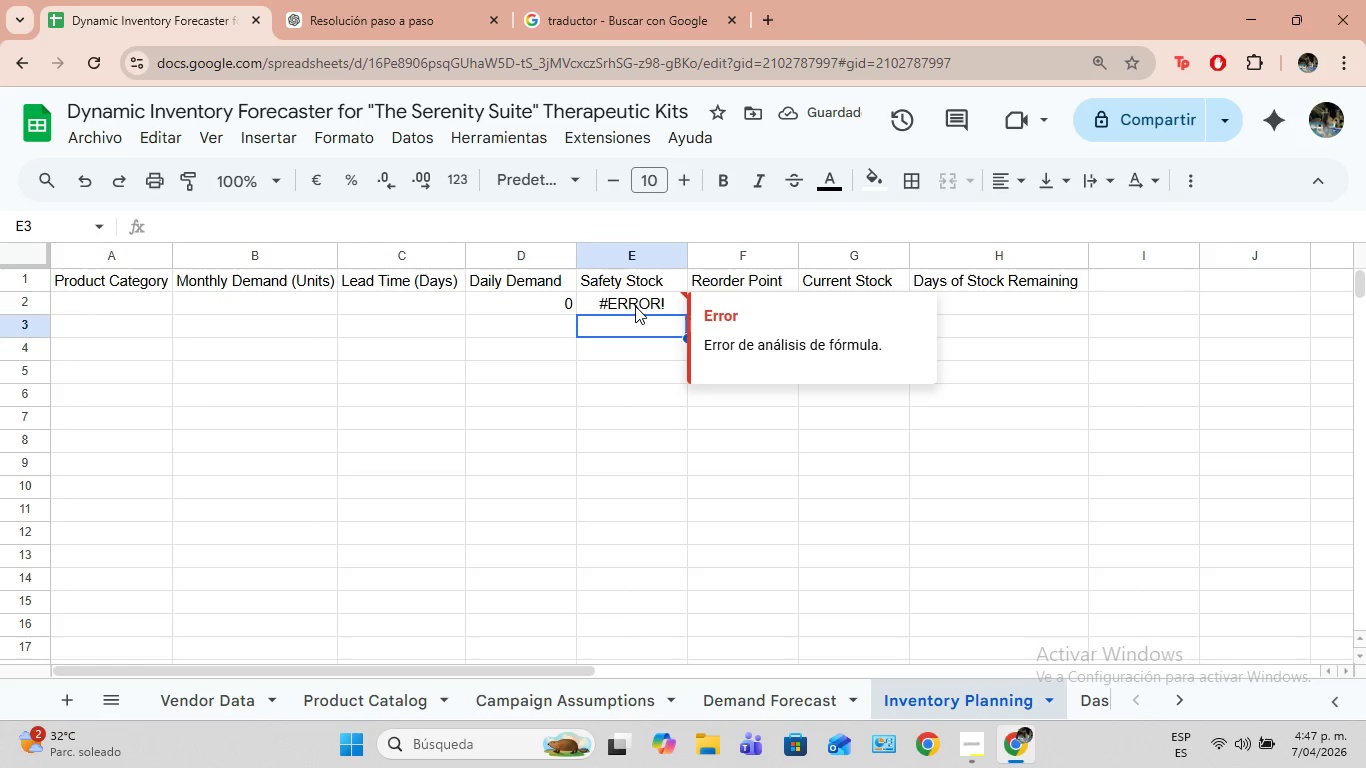 
wait(9.08)
 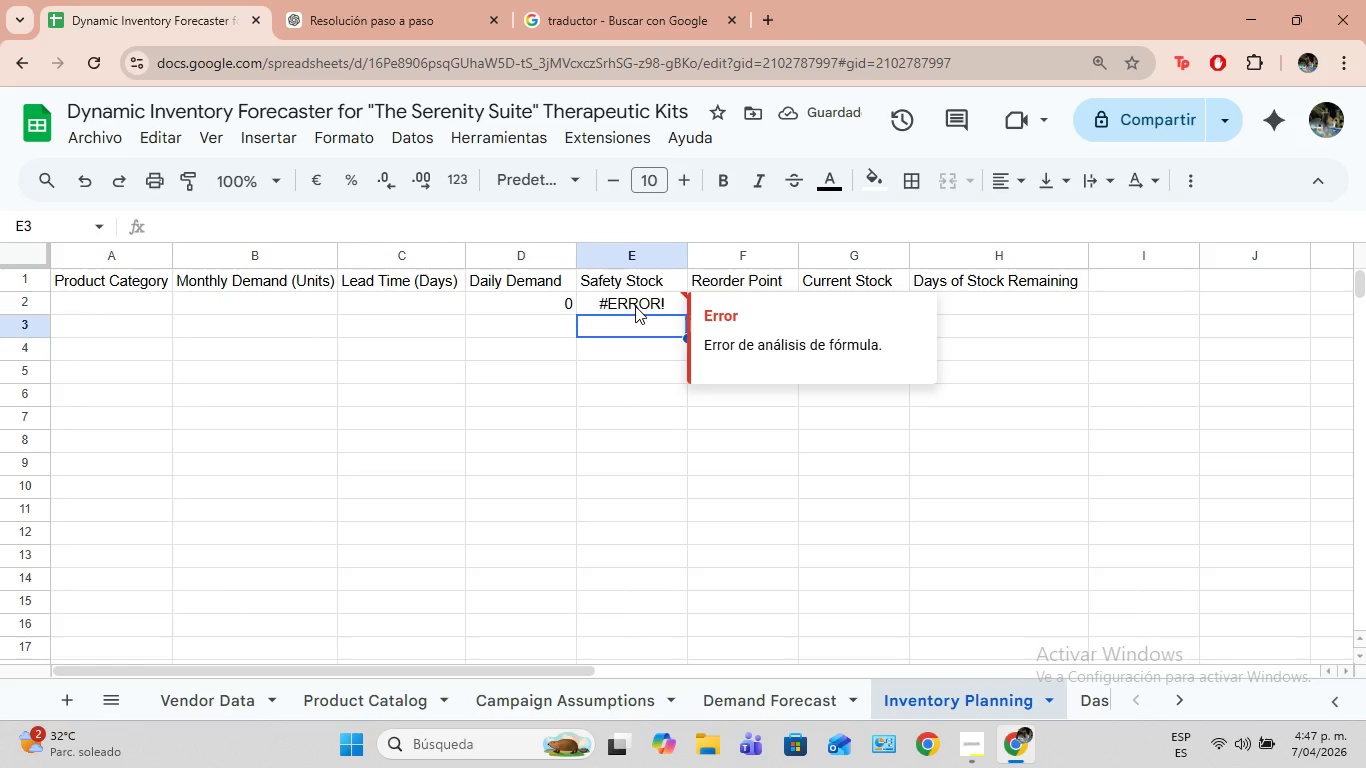 
left_click([647, 311])
 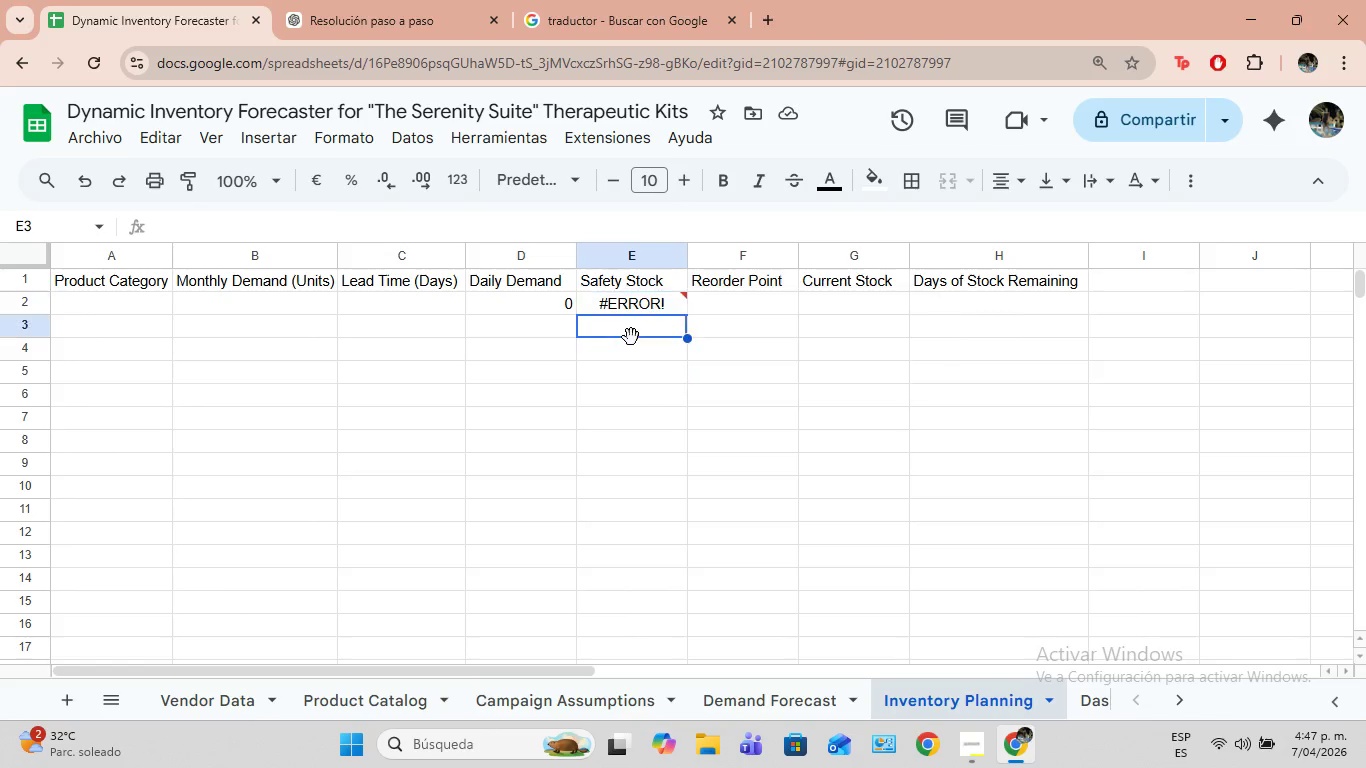 
left_click([631, 337])
 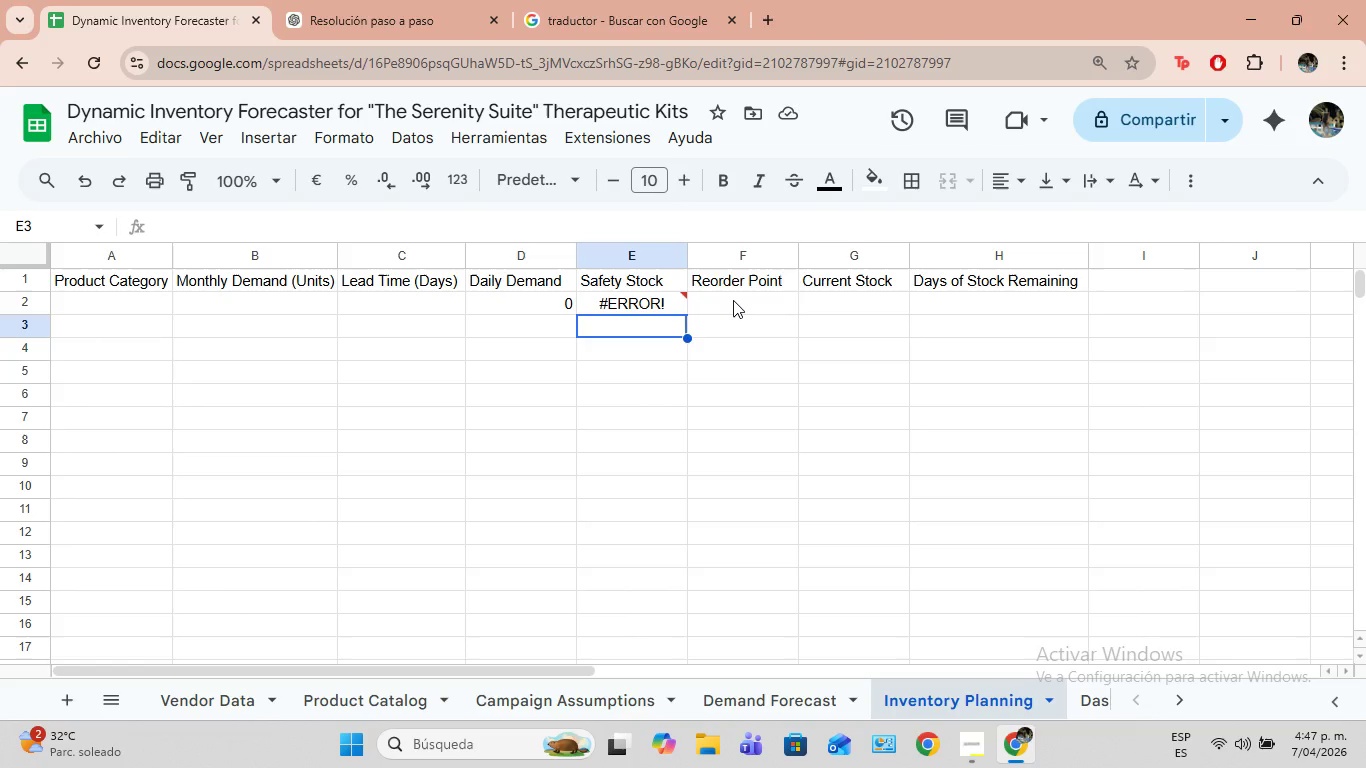 
left_click([733, 300])
 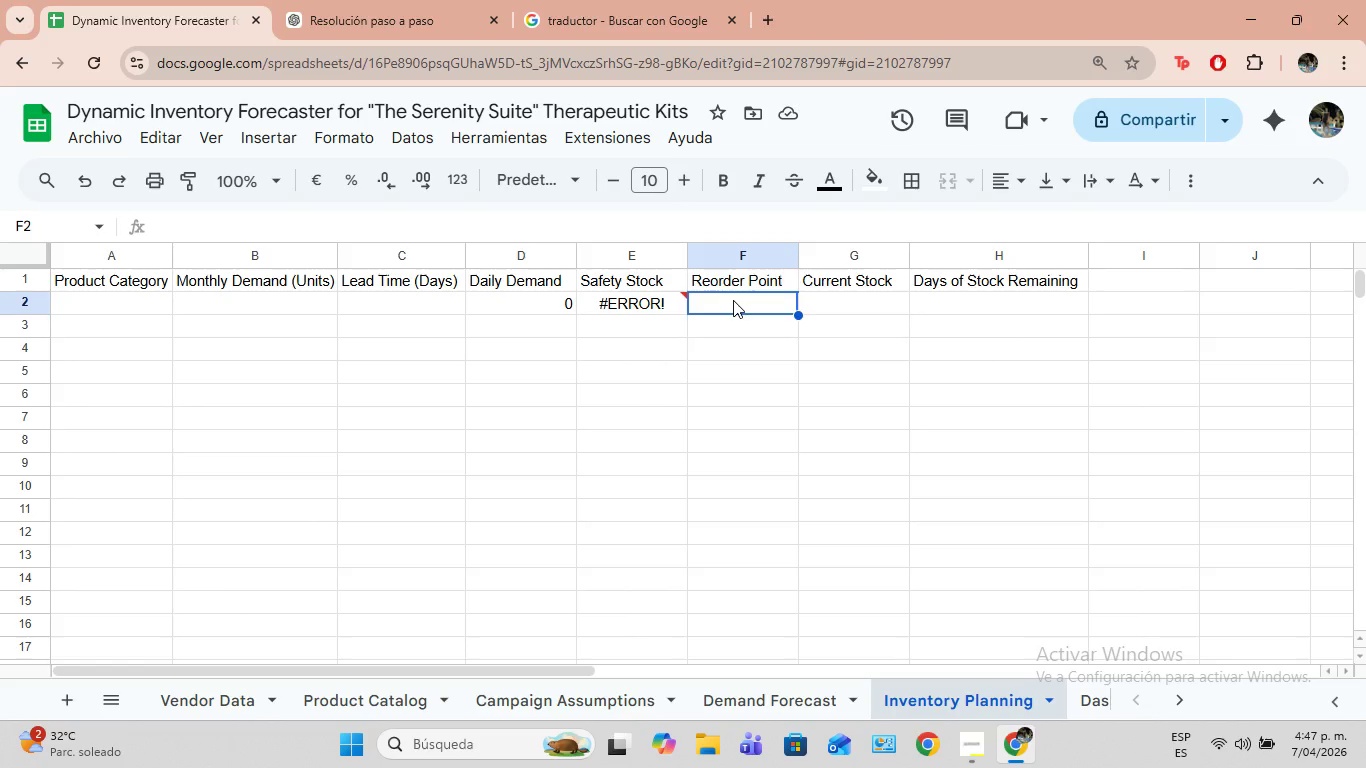 
wait(10.61)
 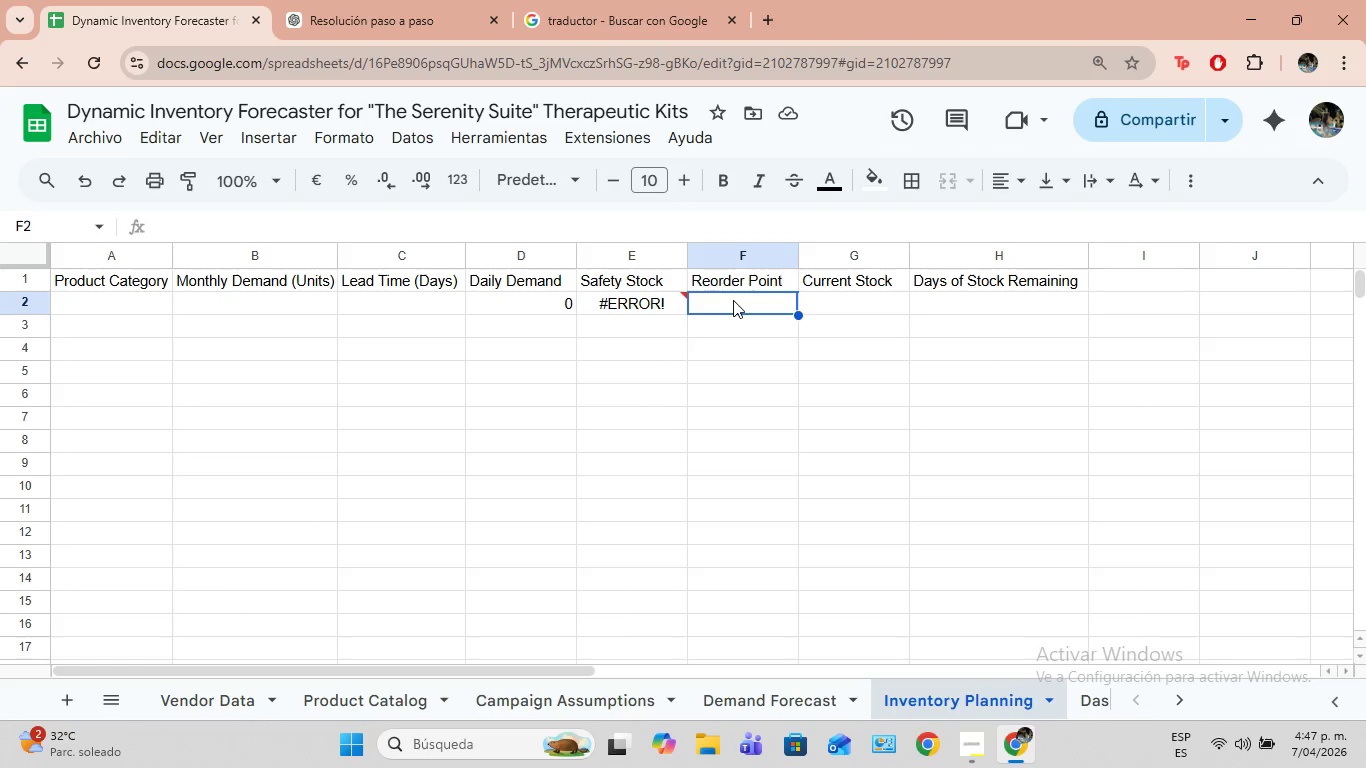 
key(Shift+ShiftLeft)
 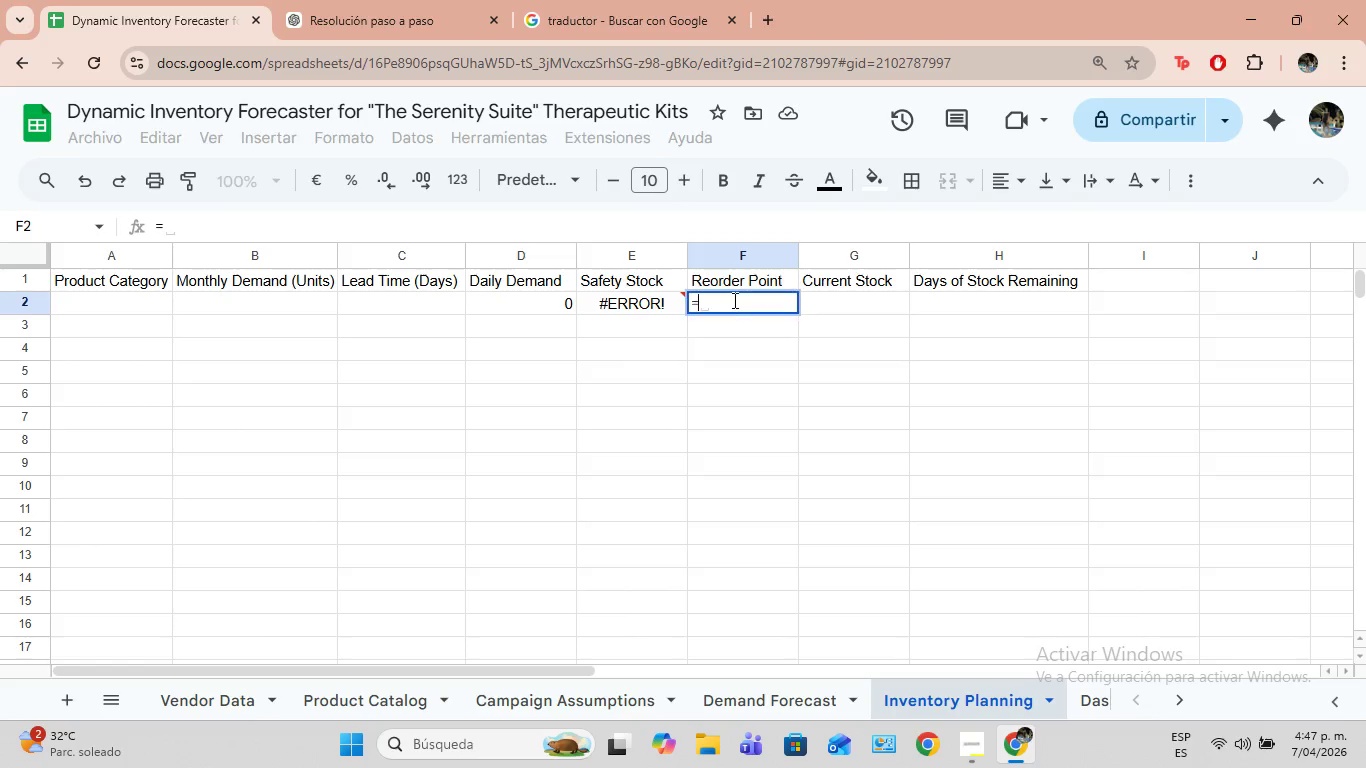 
key(Shift+0)
 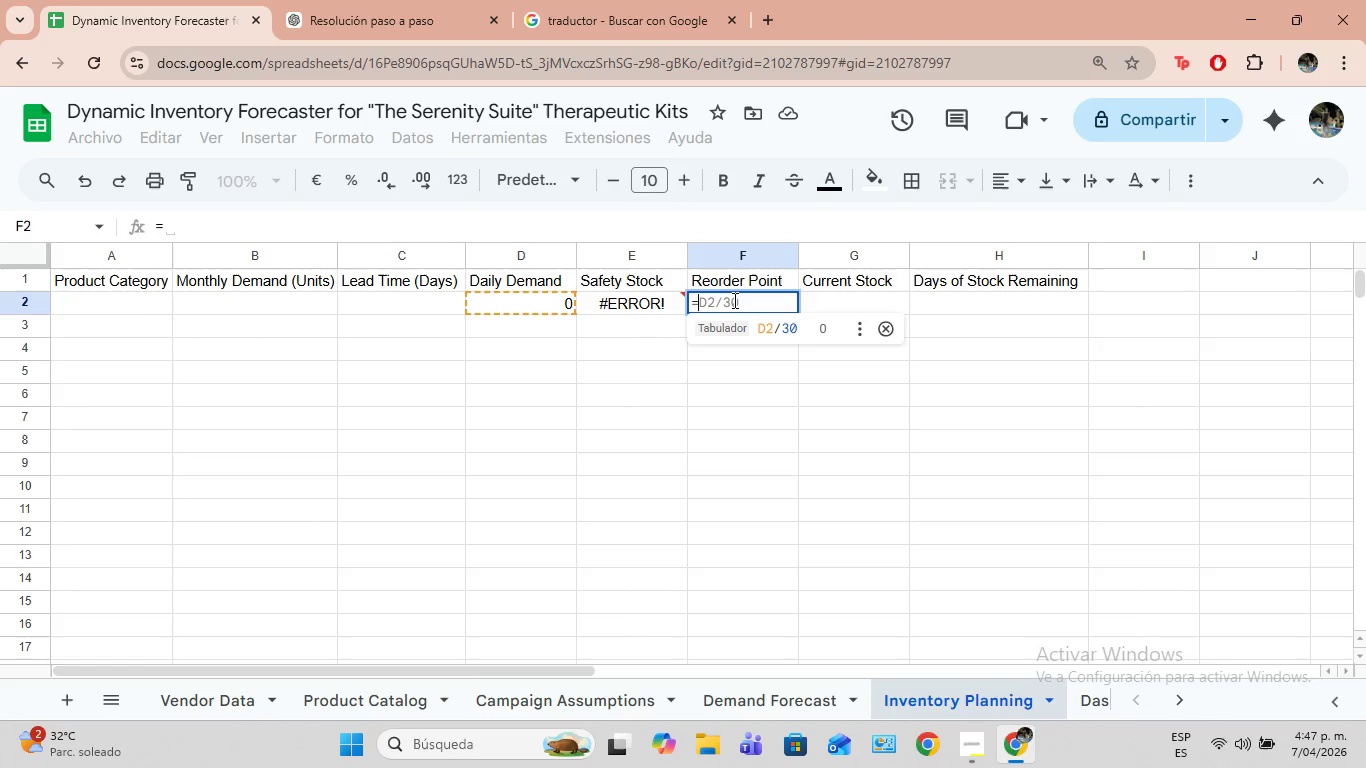 
wait(6.14)
 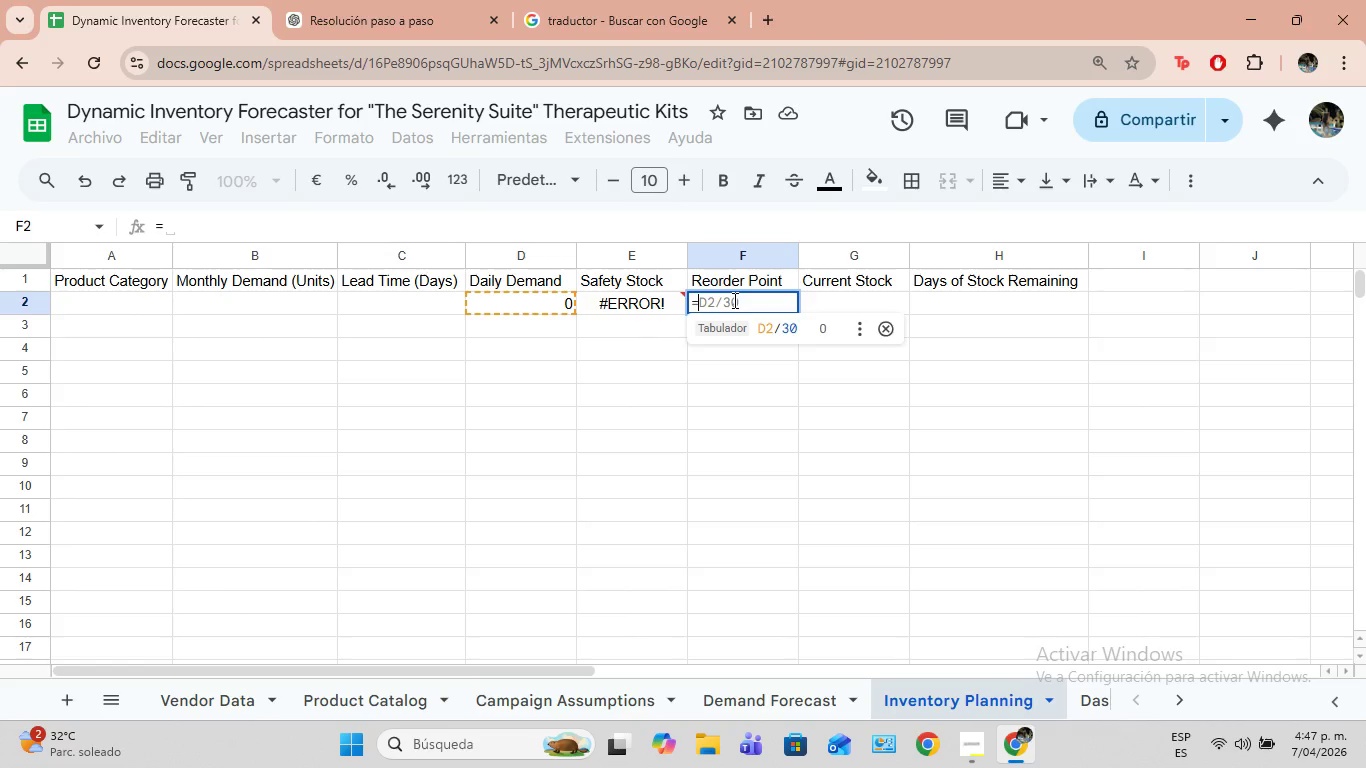 
type(D2)
 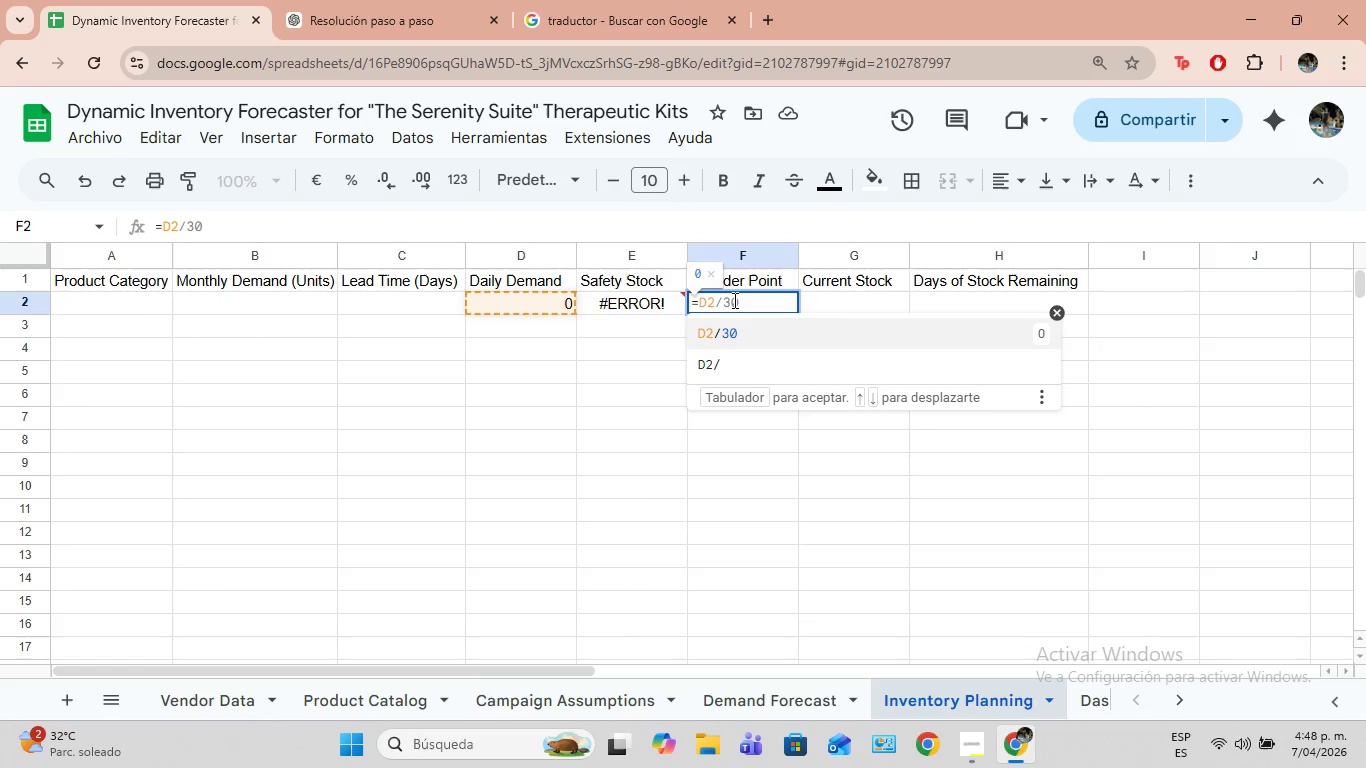 
wait(6.8)
 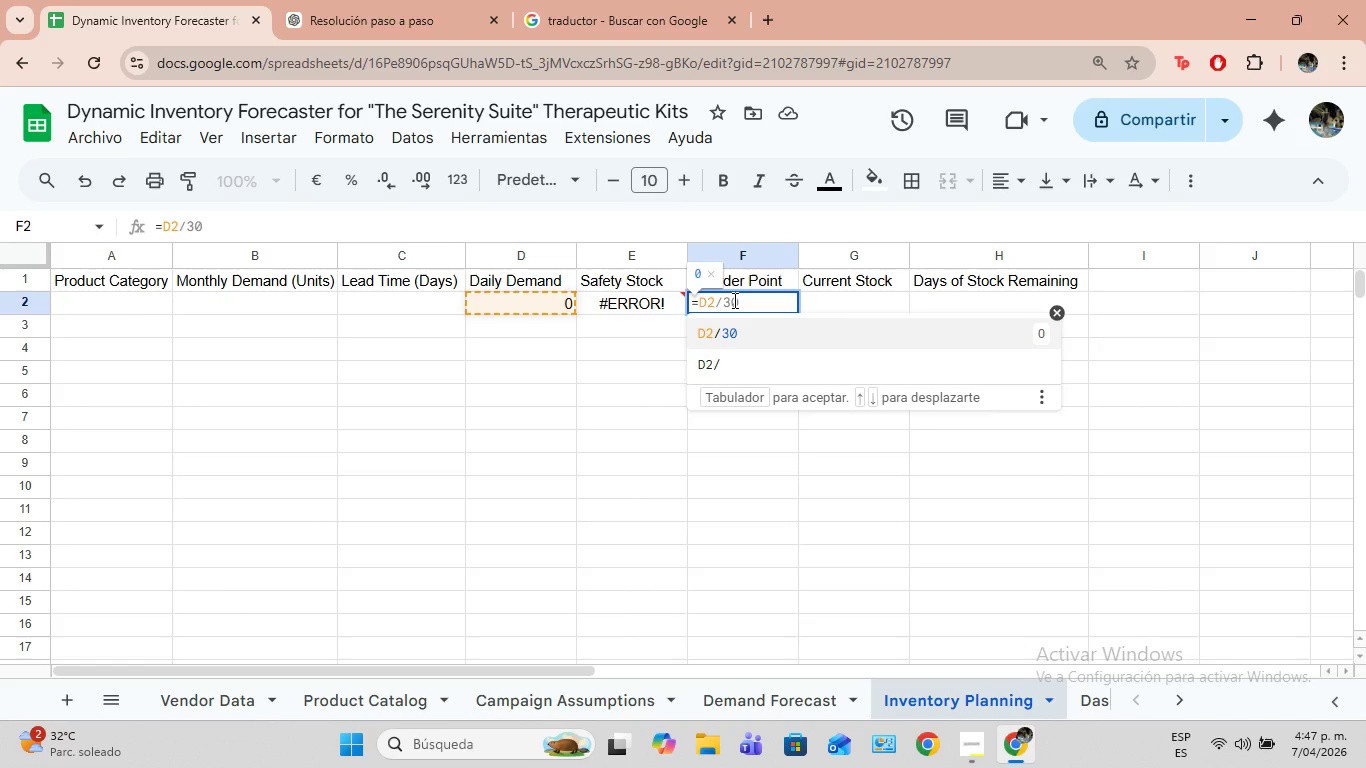 
key(Shift+Equal)
 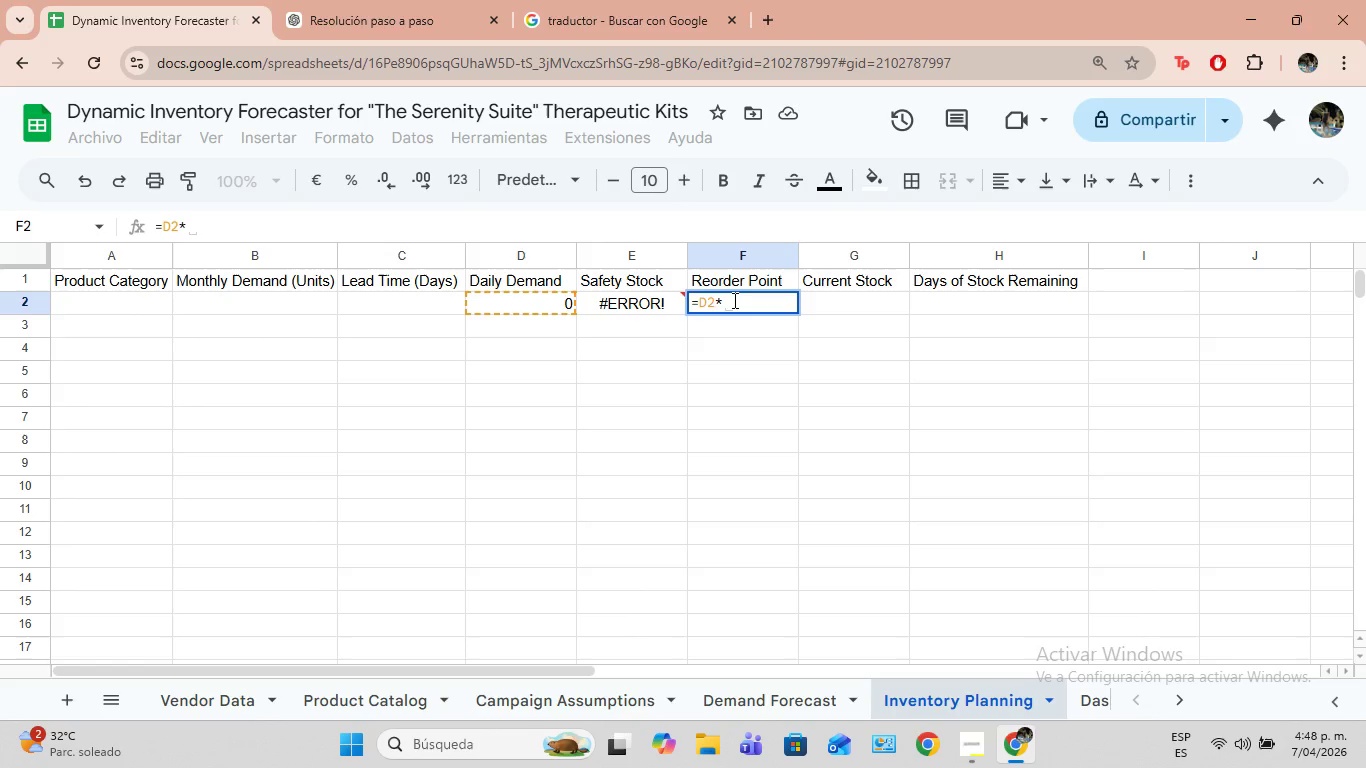 
wait(19.73)
 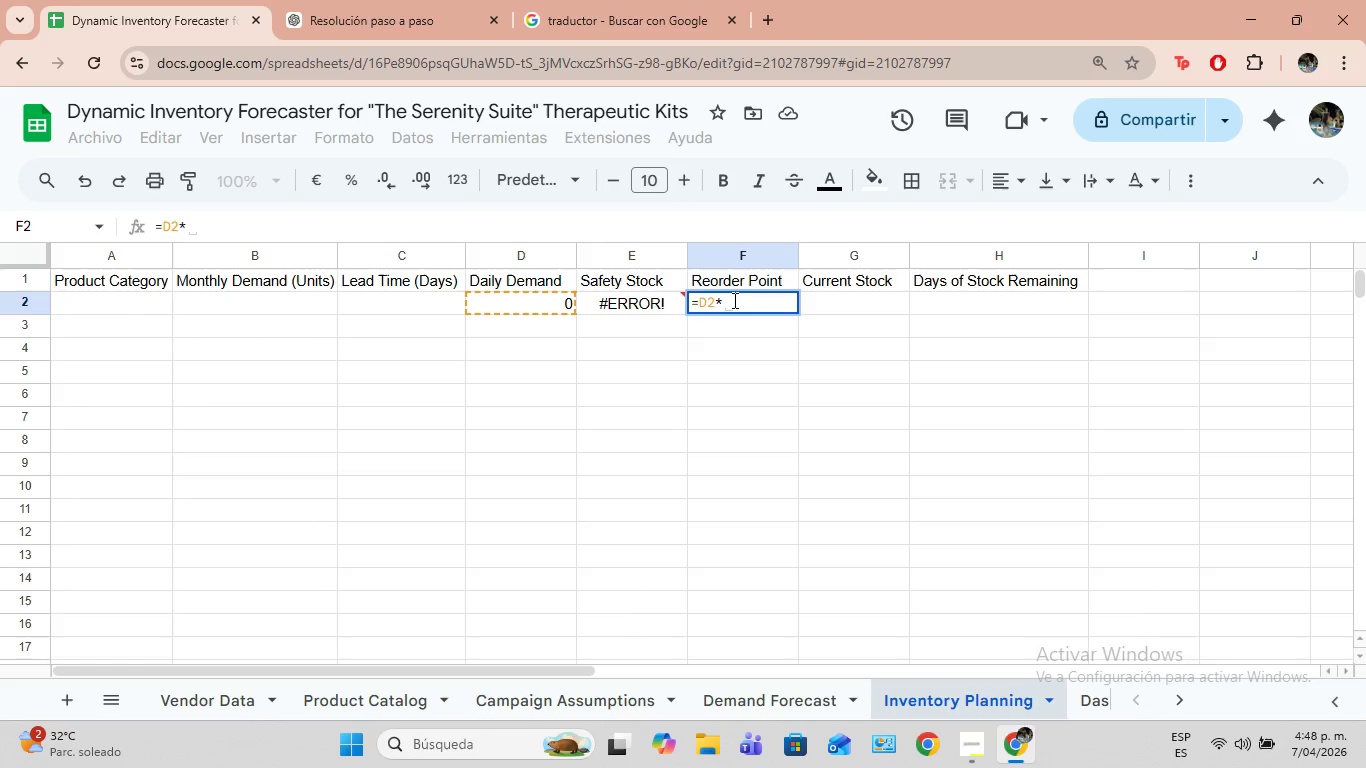 
type(C2)
 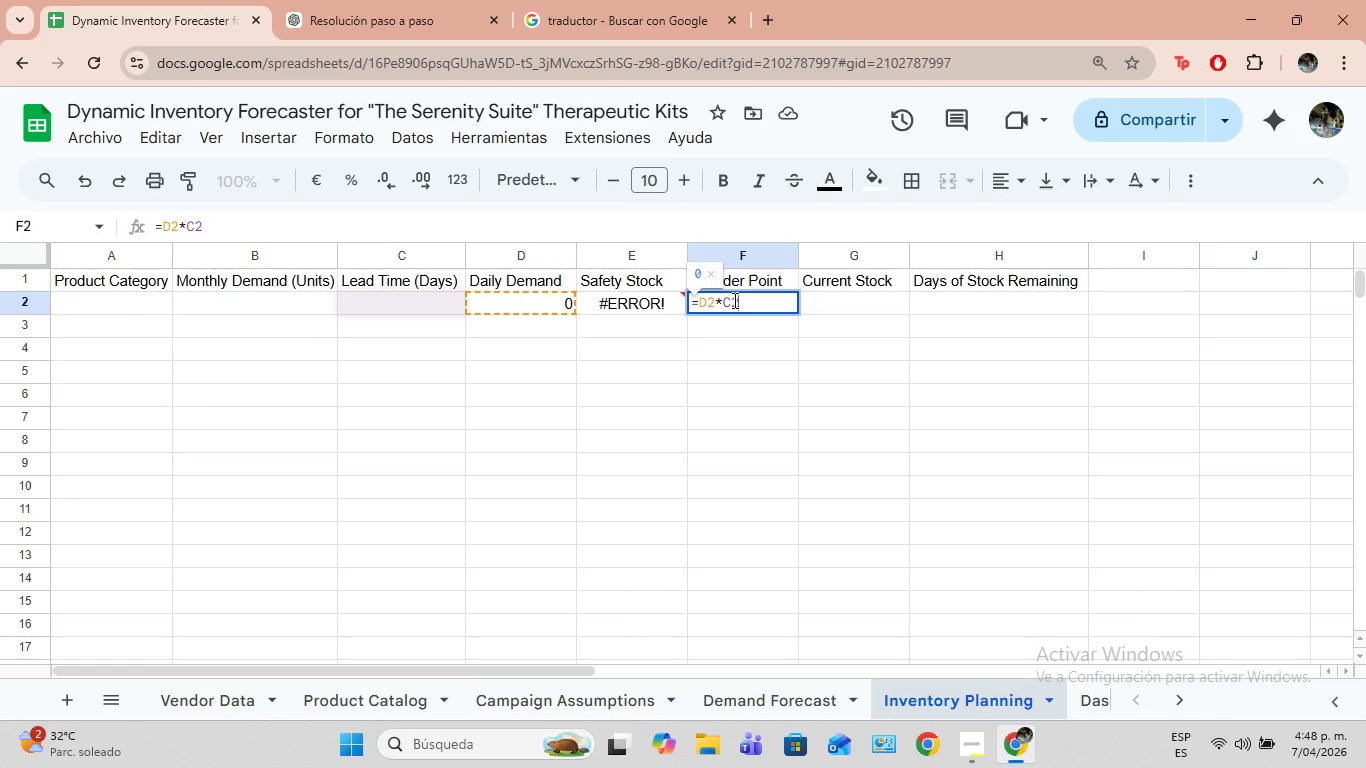 
type((=E2)
 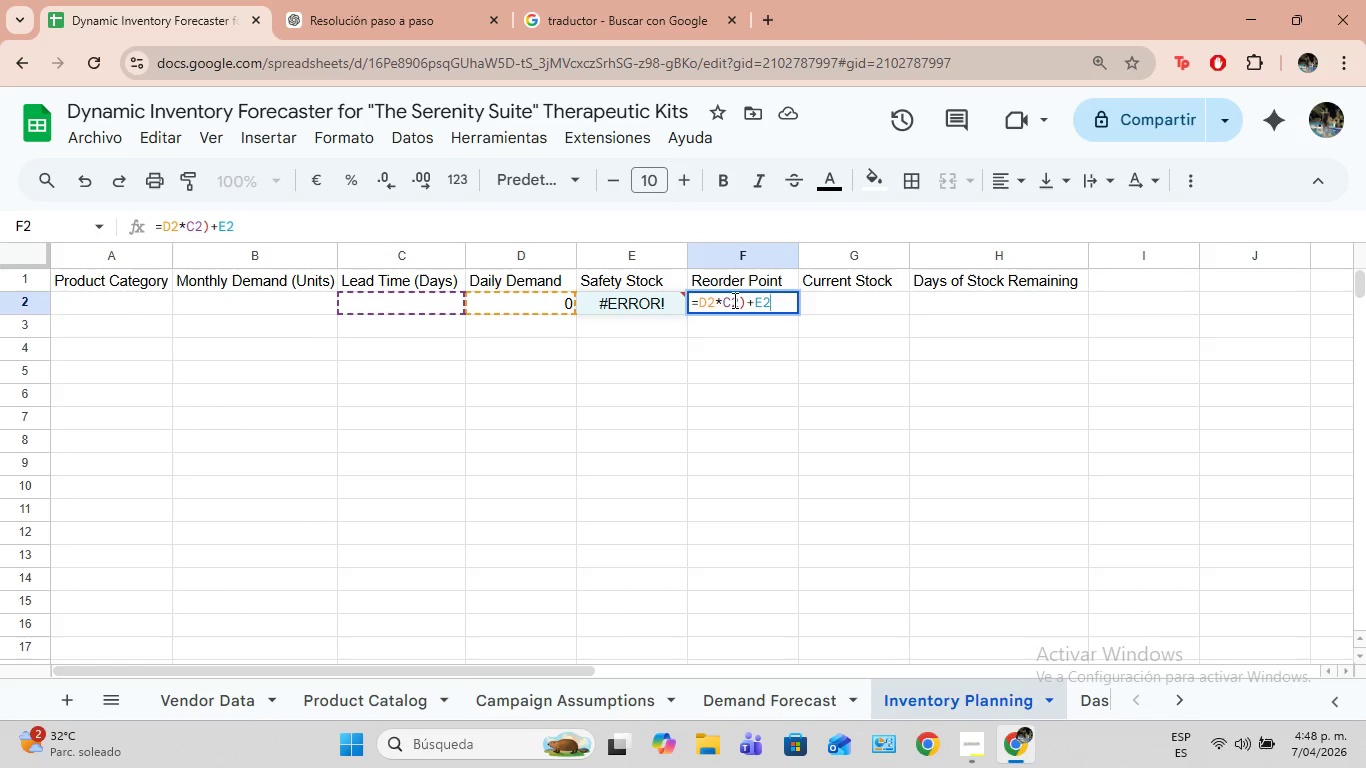 
wait(7.11)
 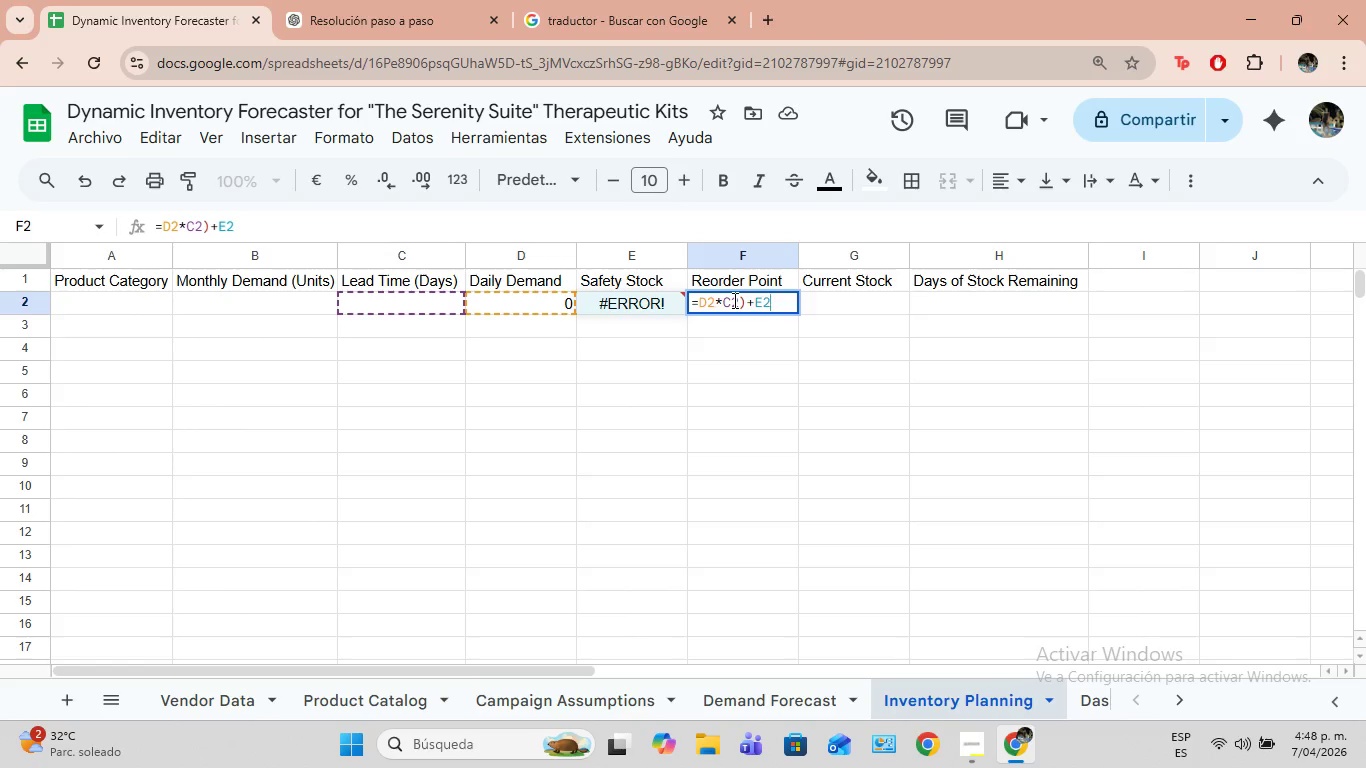 
key(Enter)
 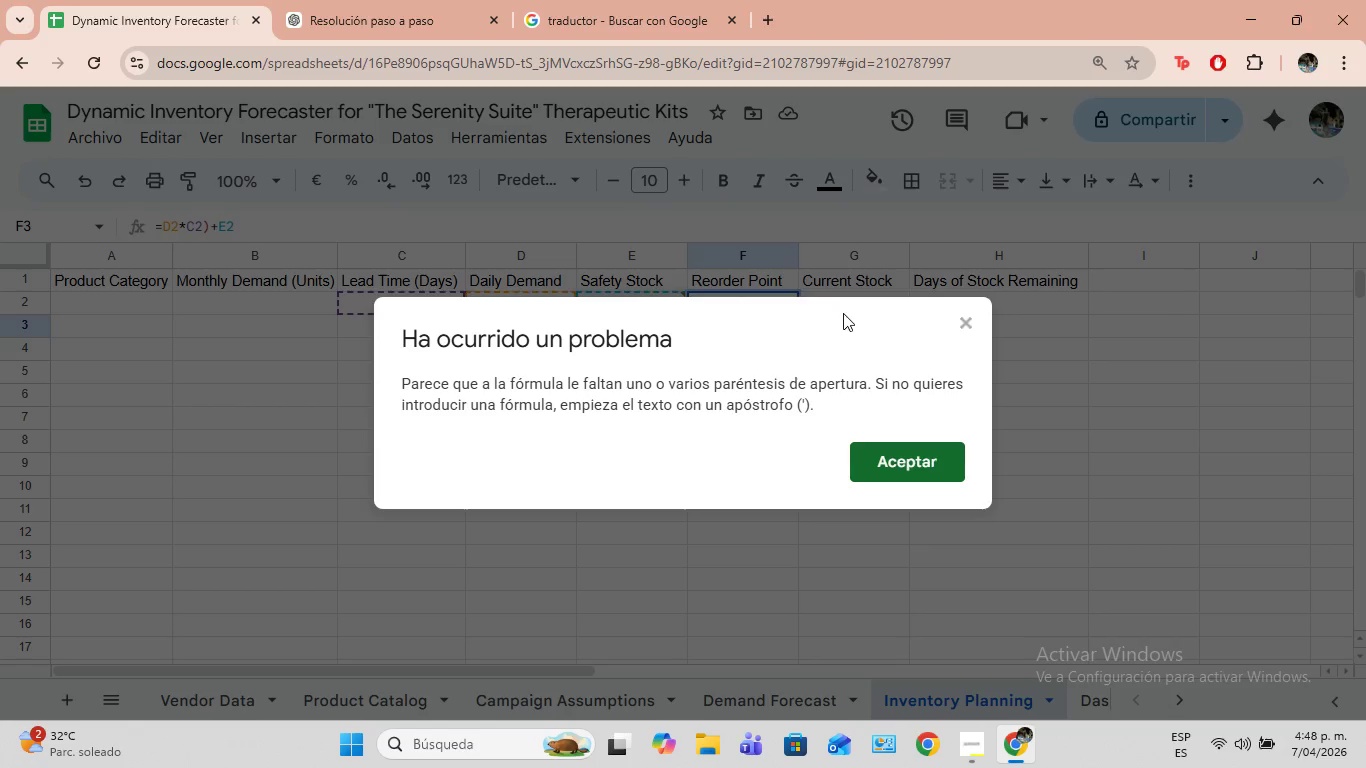 
left_click([937, 447])
 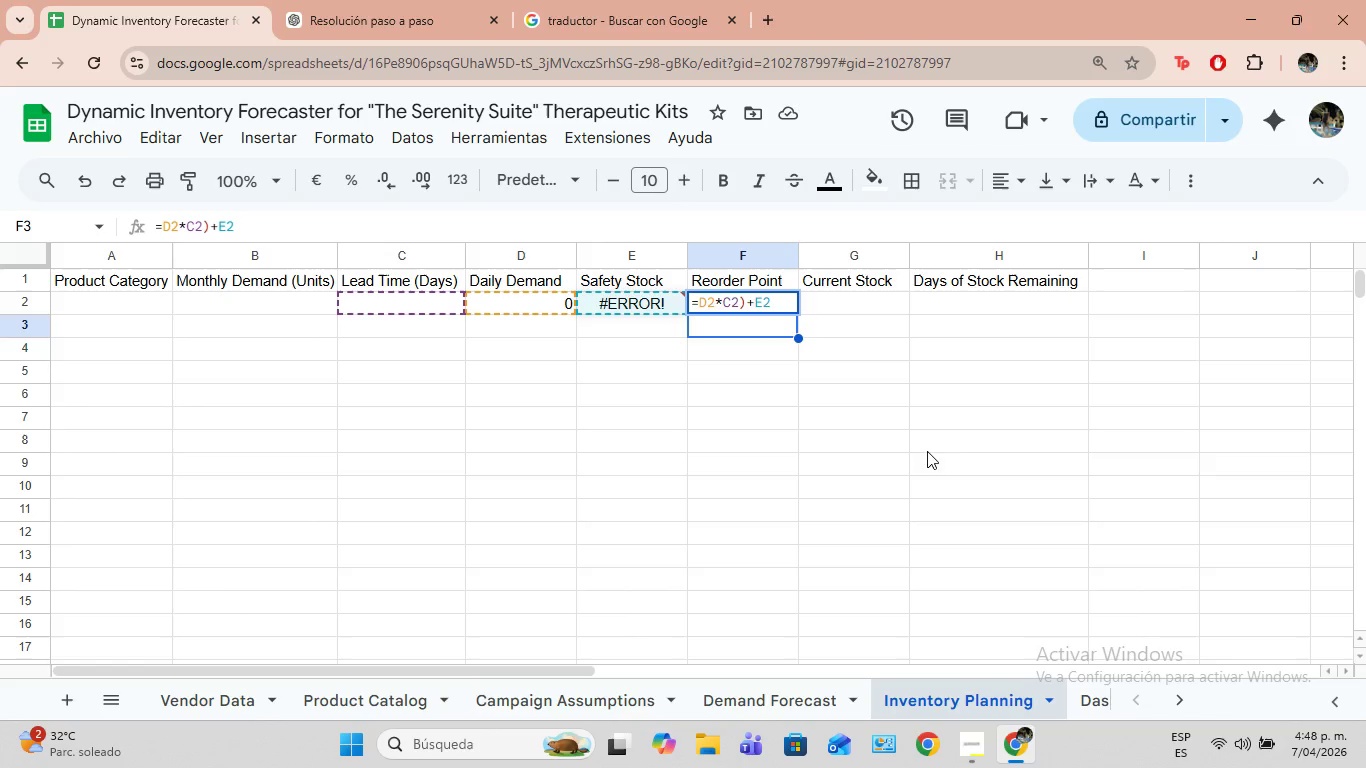 
left_click([911, 450])
 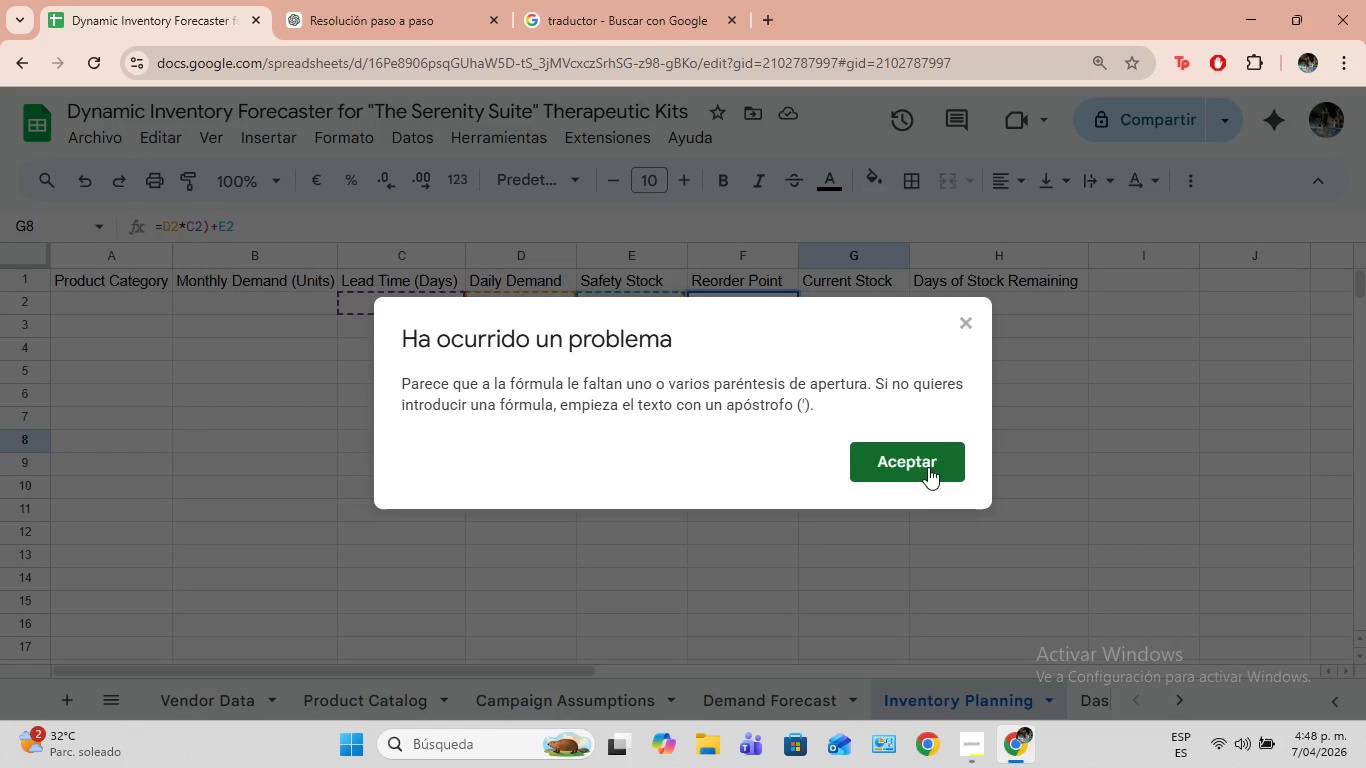 
left_click([917, 480])
 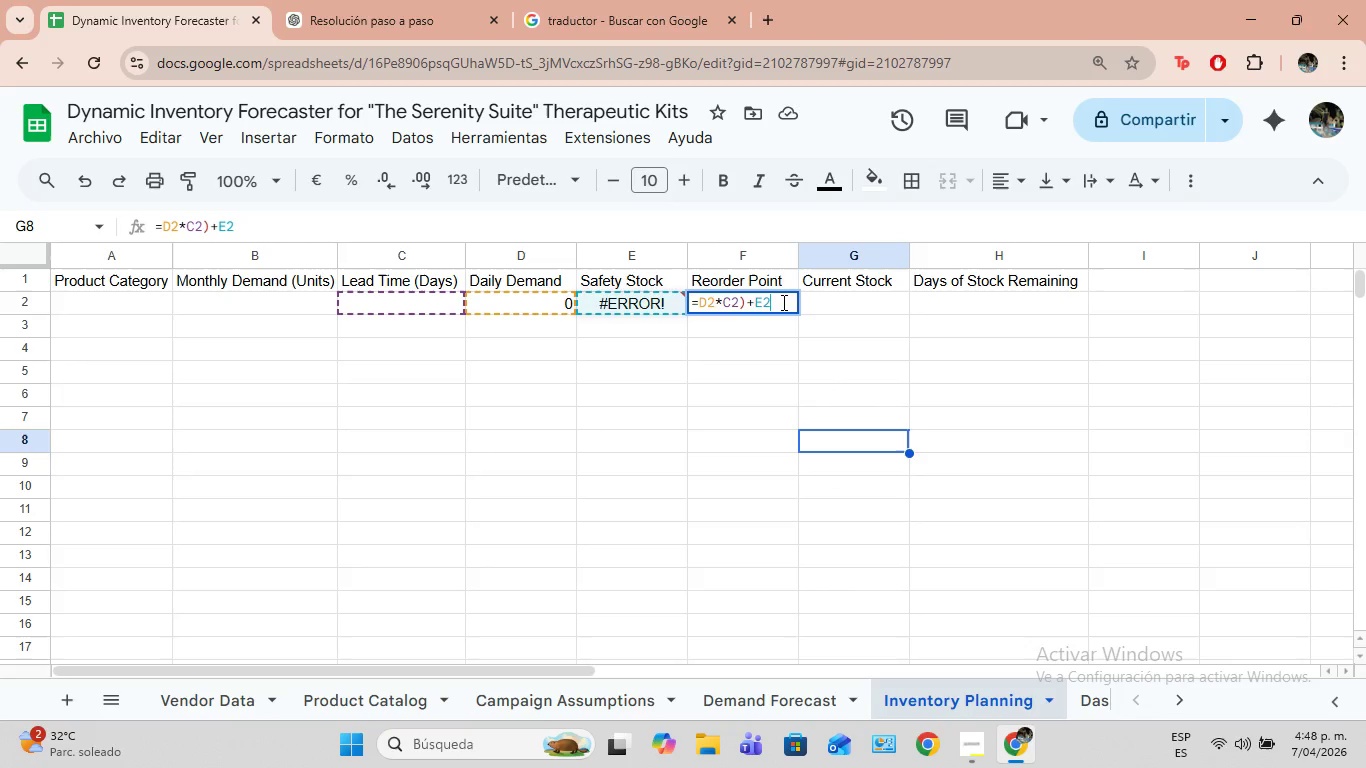 
left_click([782, 302])
 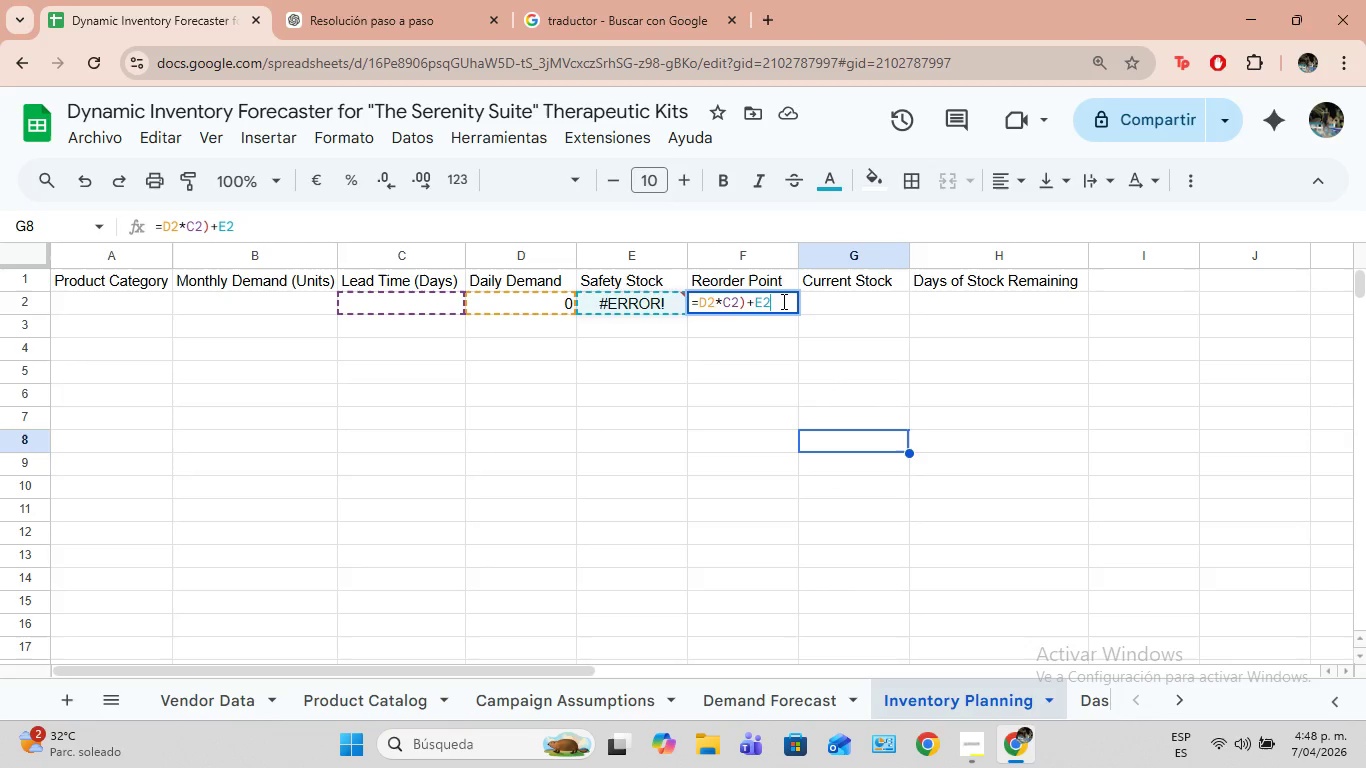 
key(Backspace)
 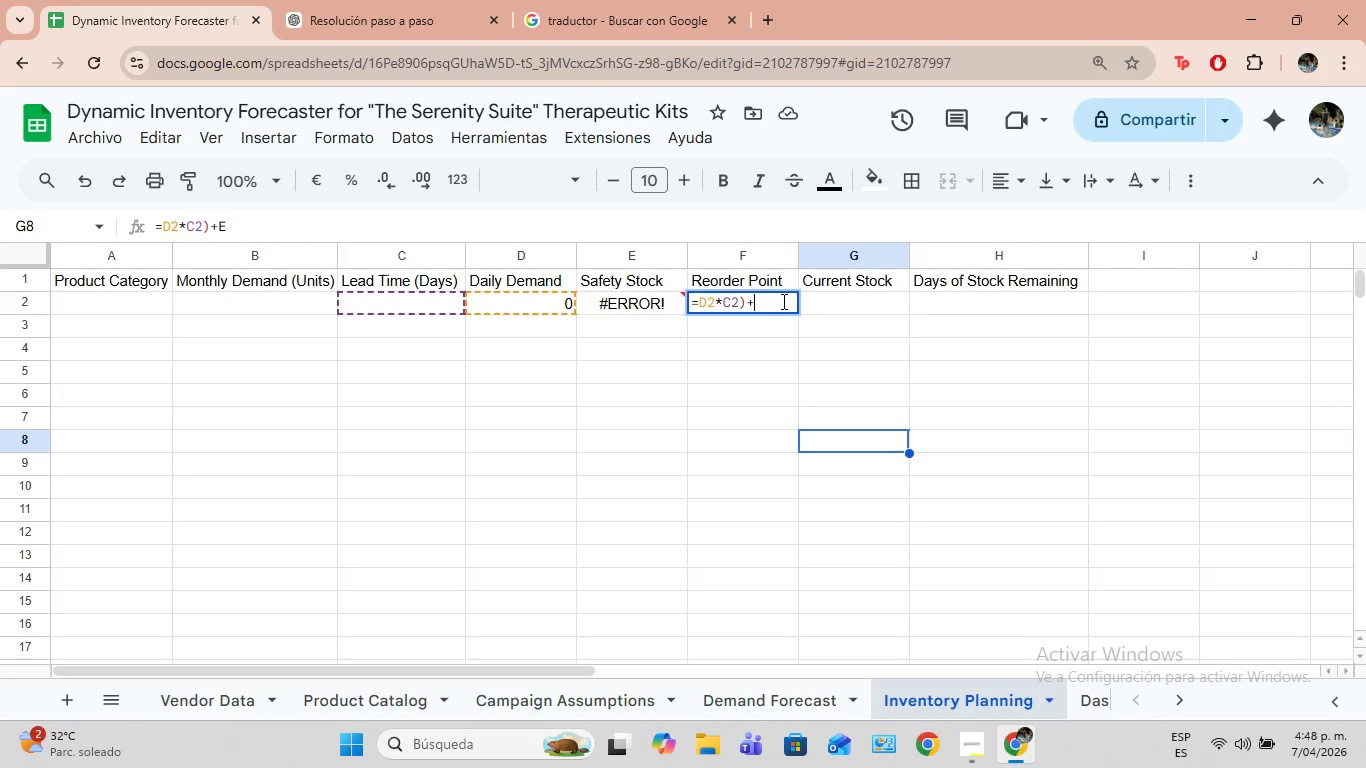 
key(Backspace)
 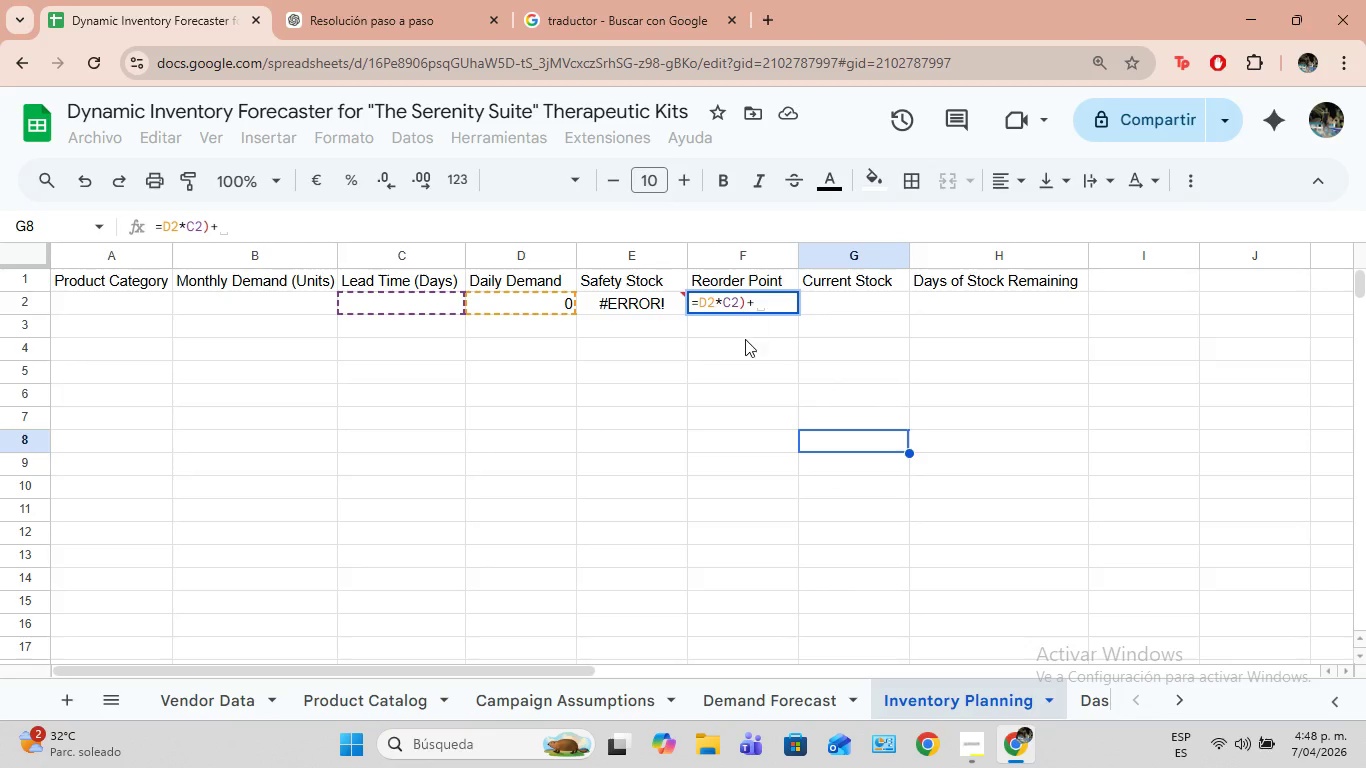 
left_click([745, 339])
 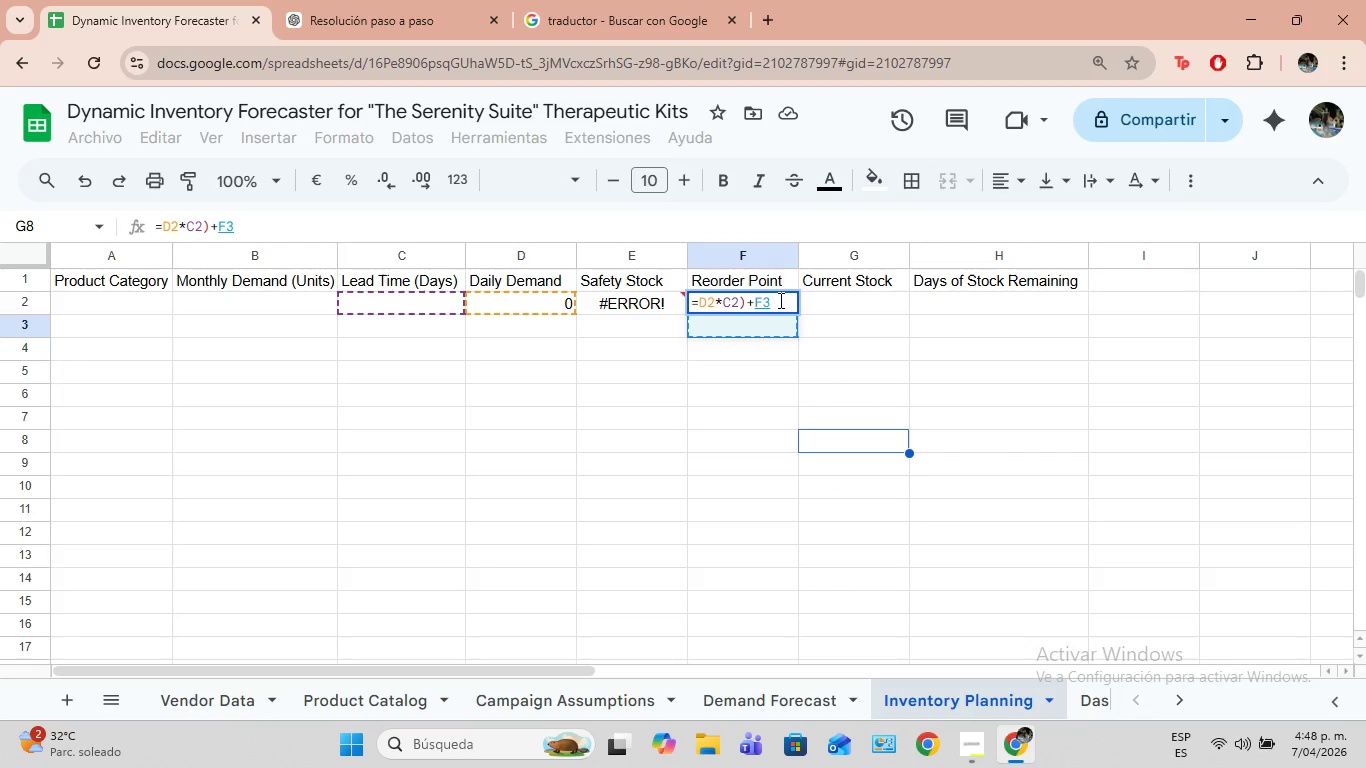 
left_click([778, 299])
 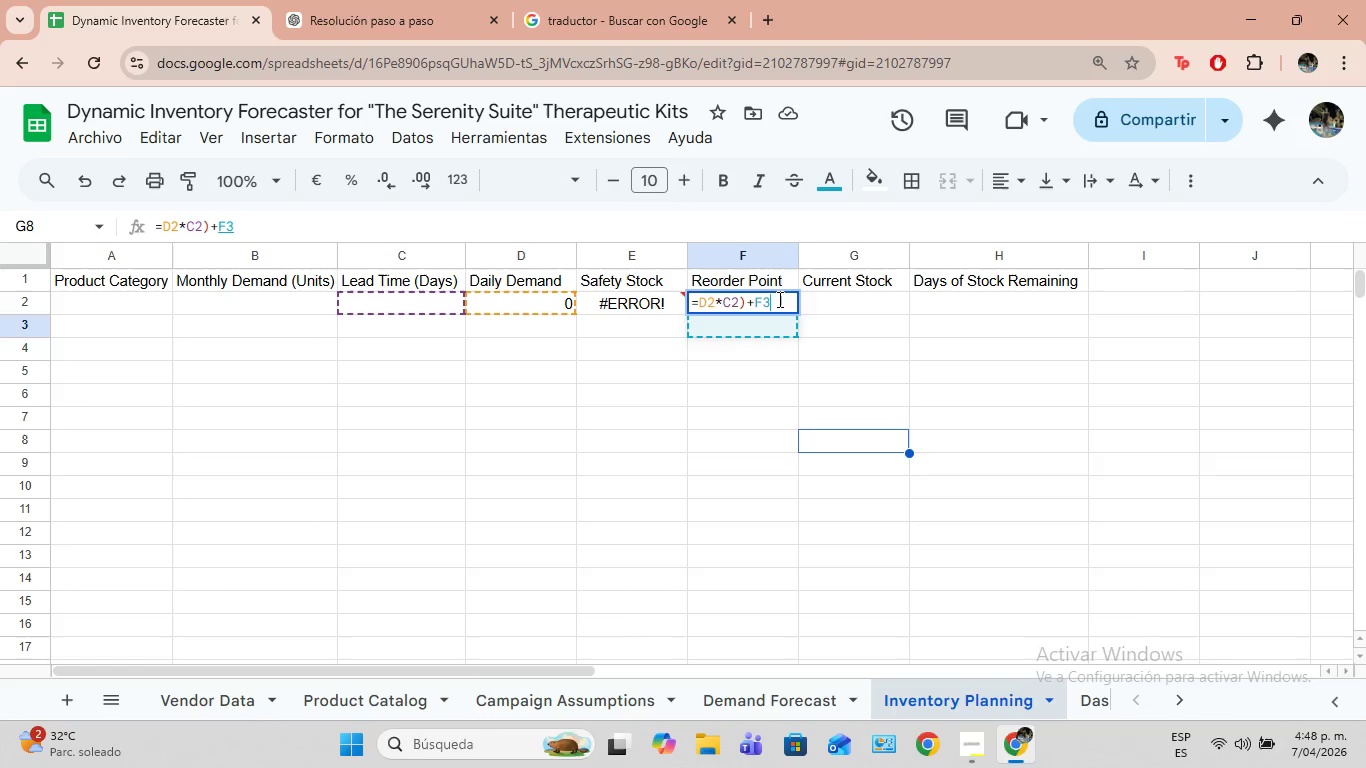 
key(Backspace)
 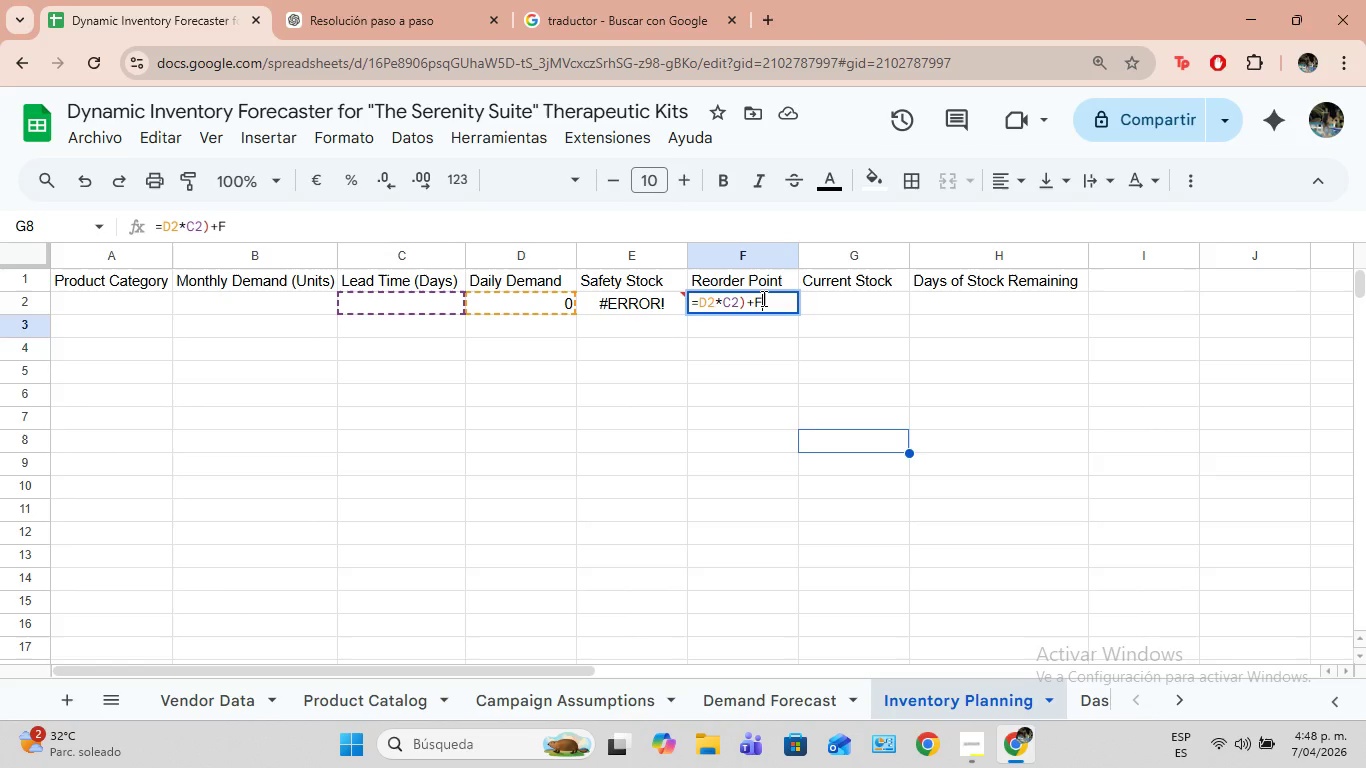 
key(Backspace)
 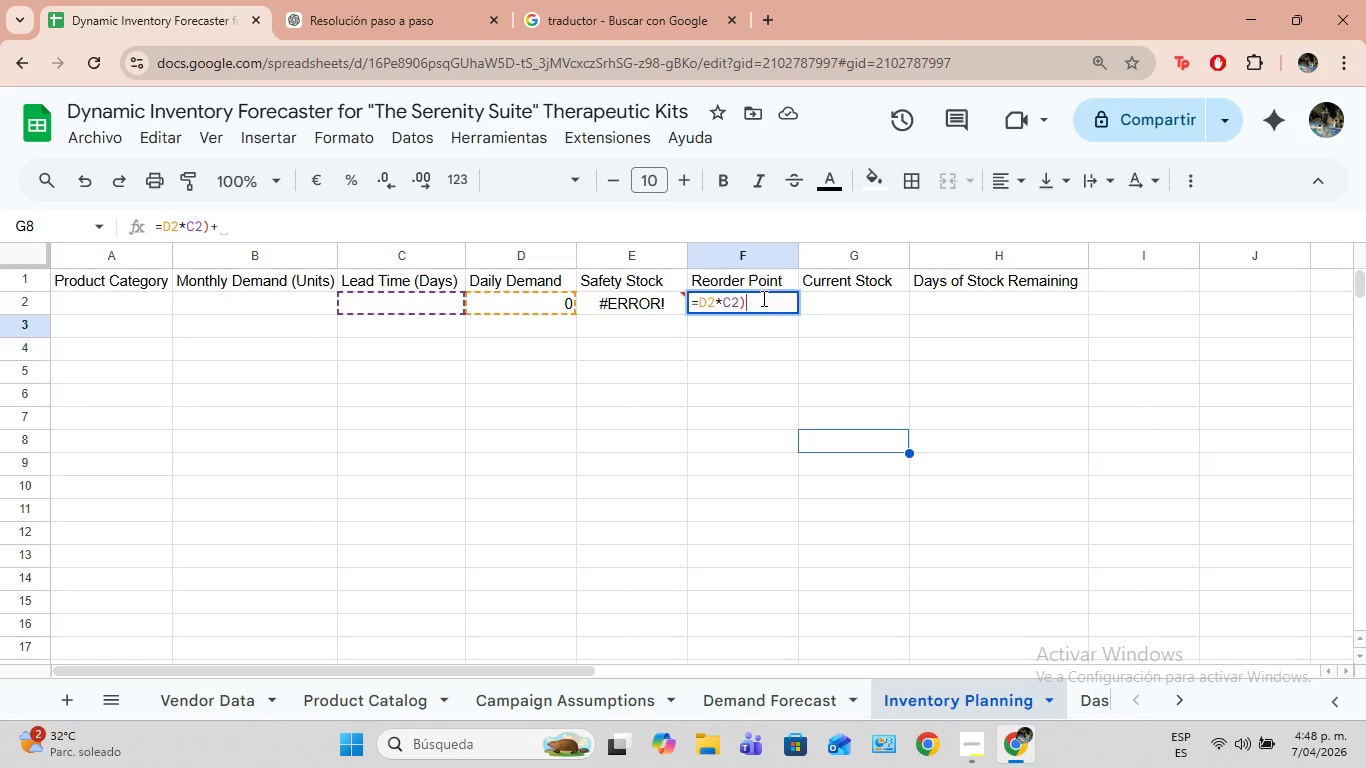 
key(Backspace)
 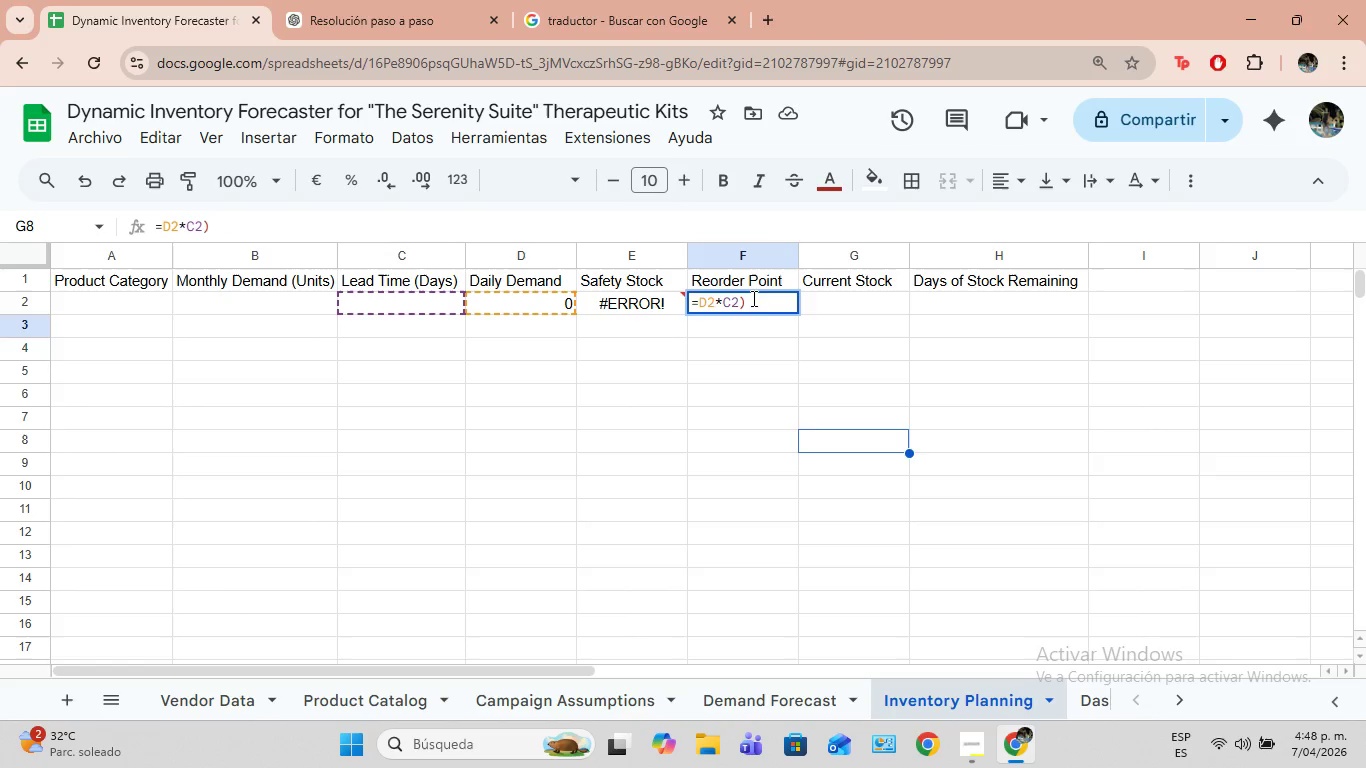 
left_click_drag(start_coordinate=[752, 298], to_coordinate=[690, 297])
 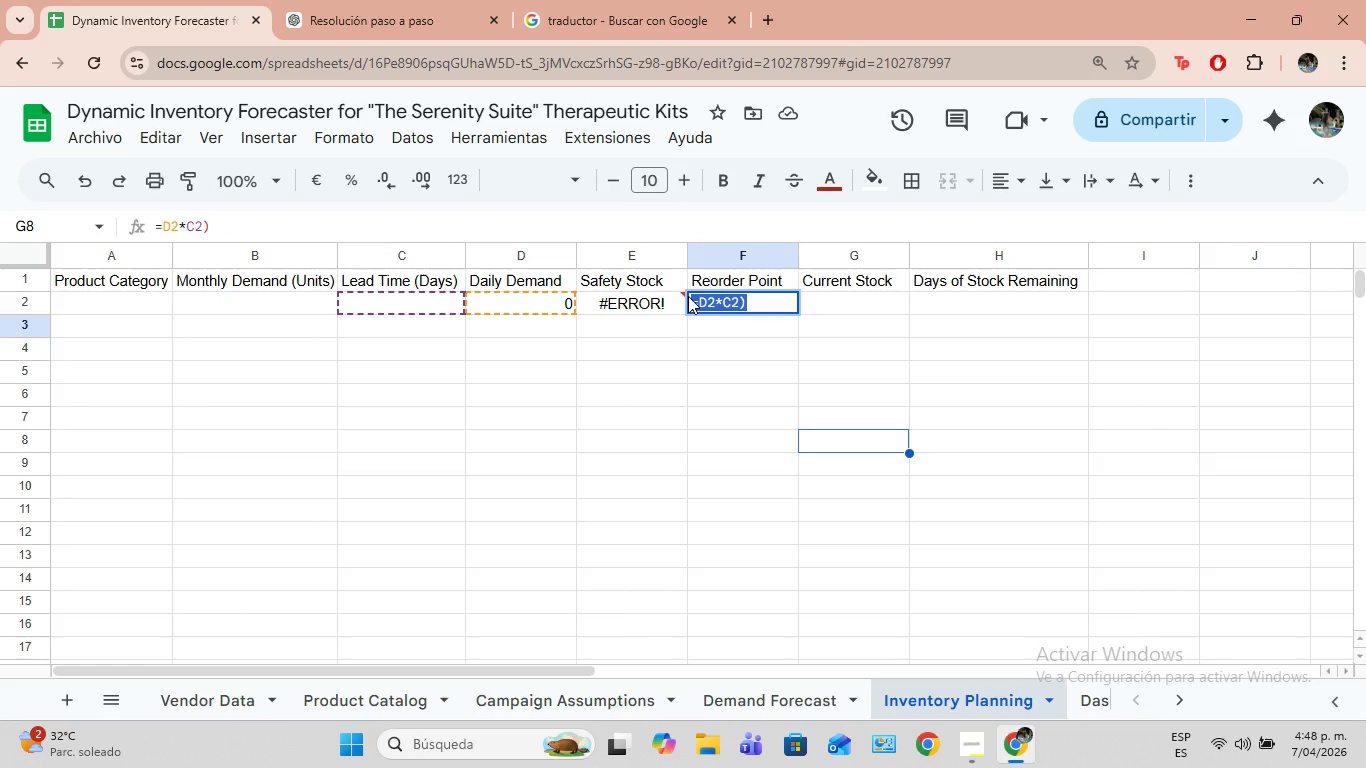 
key(Control+C)
 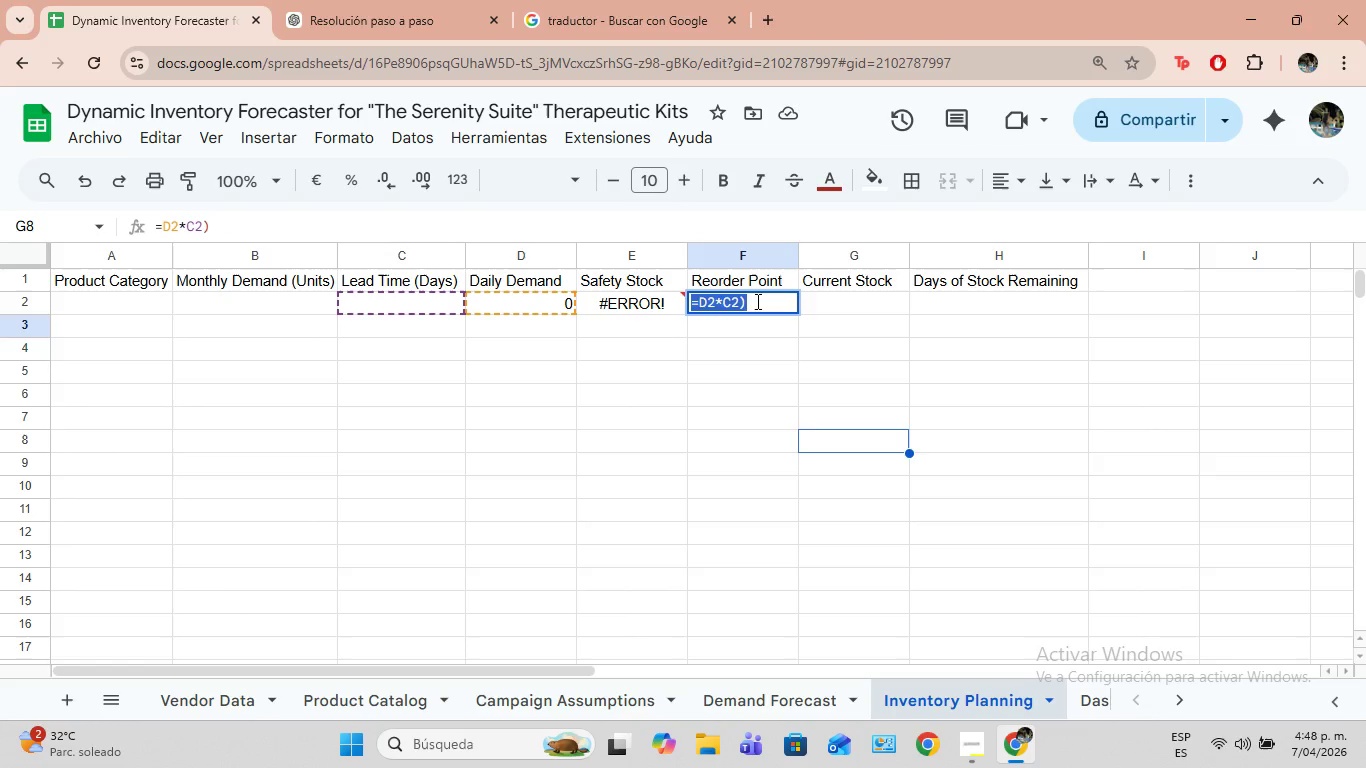 
key(Backspace)
 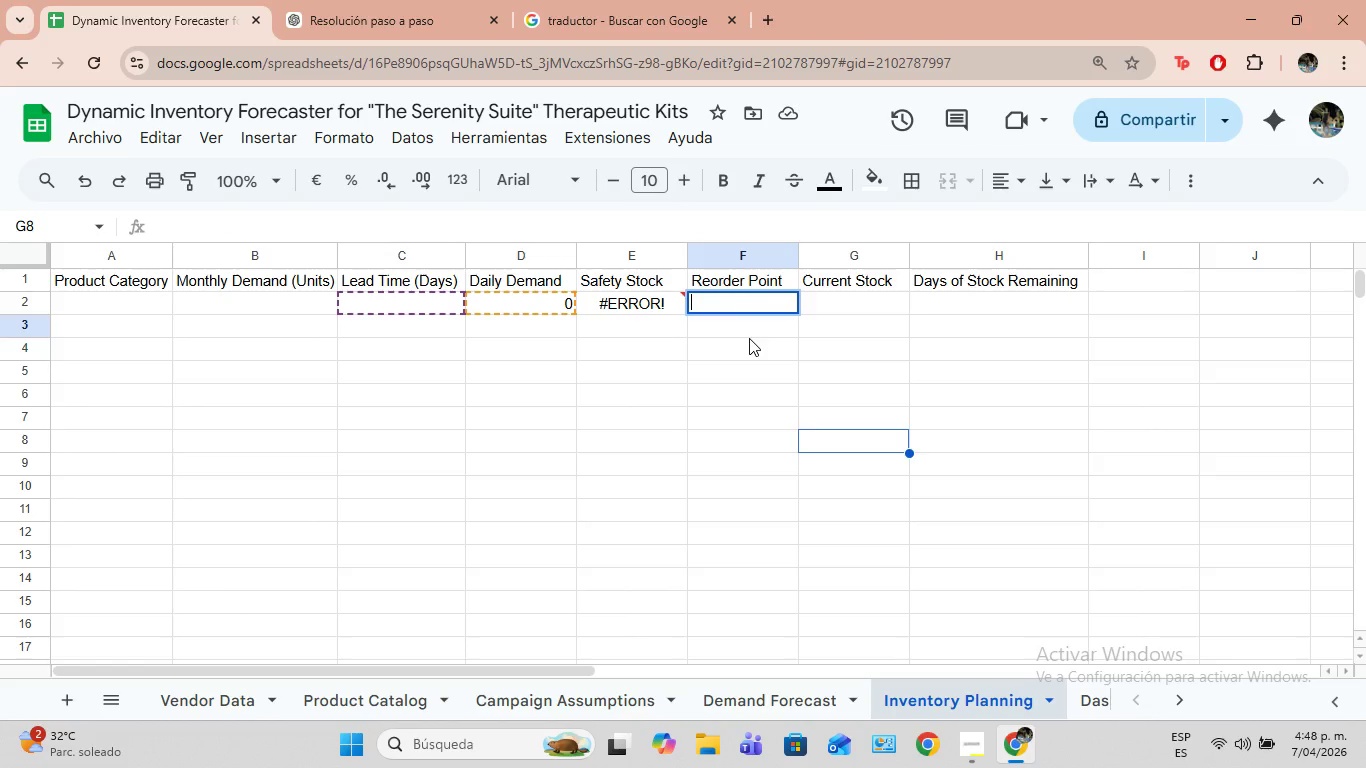 
left_click([749, 338])
 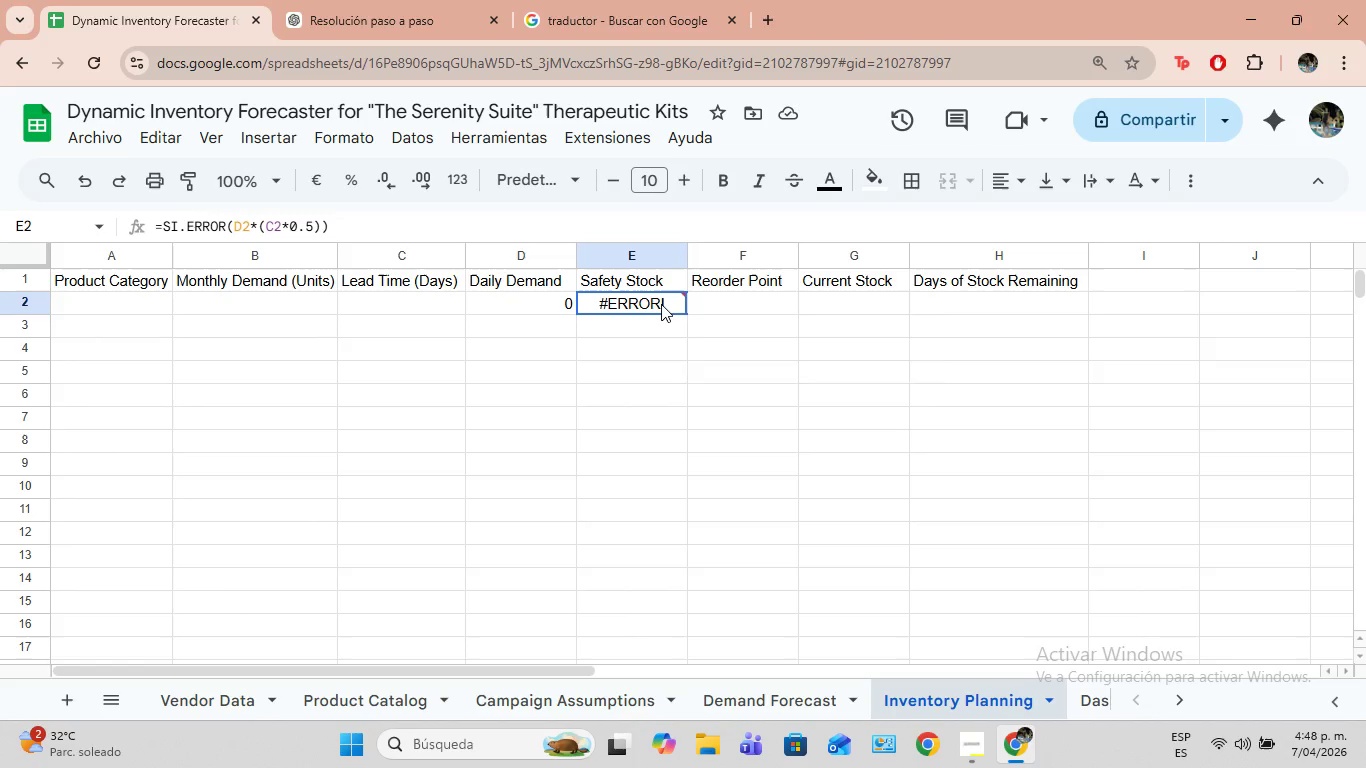 
double_click([661, 304])
 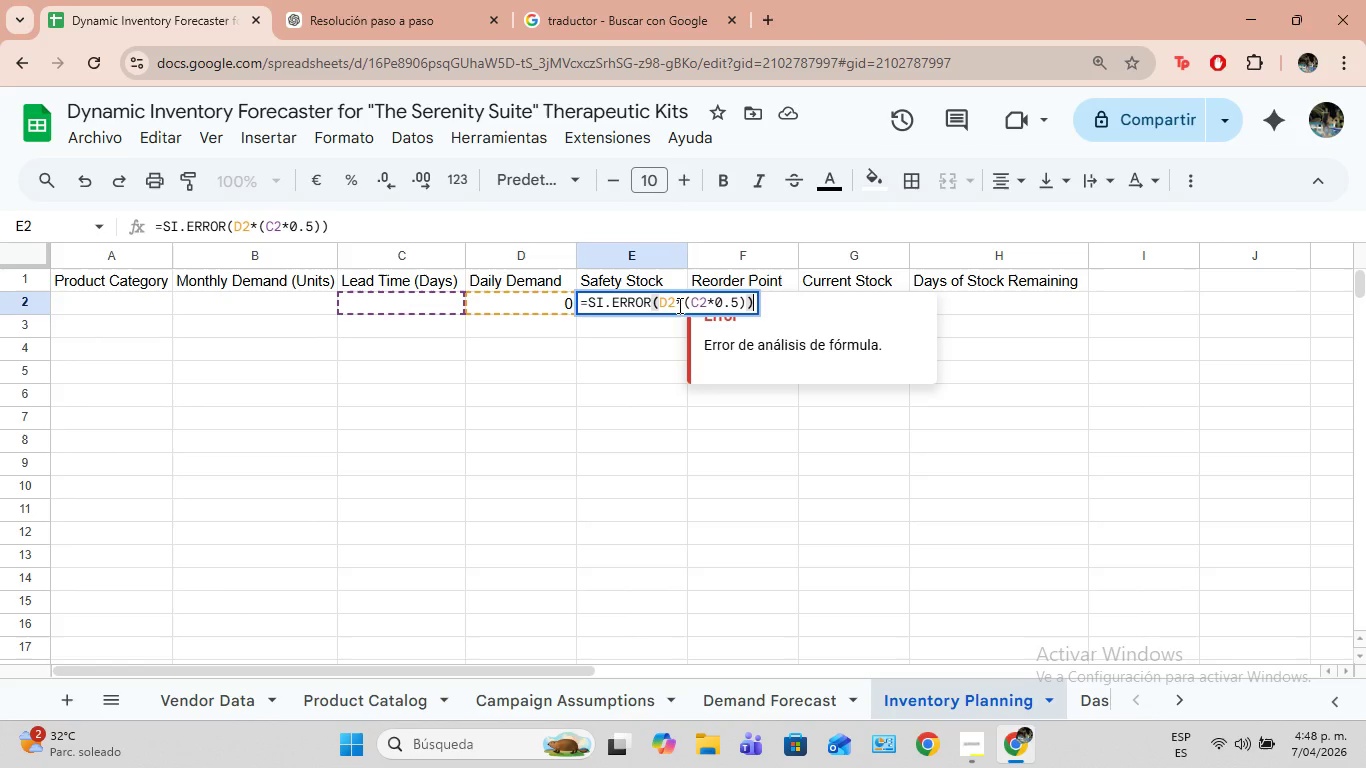 
key(Backspace)
 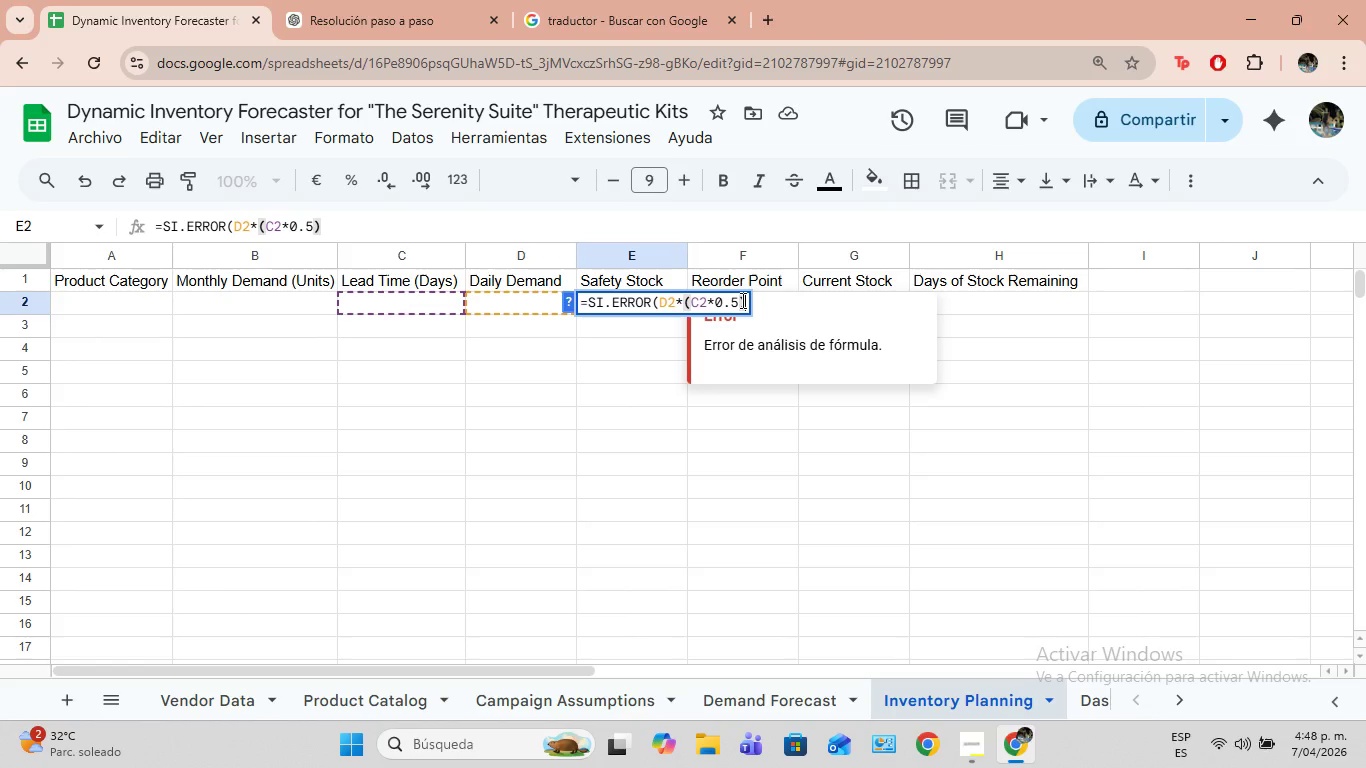 
left_click_drag(start_coordinate=[742, 299], to_coordinate=[592, 308])
 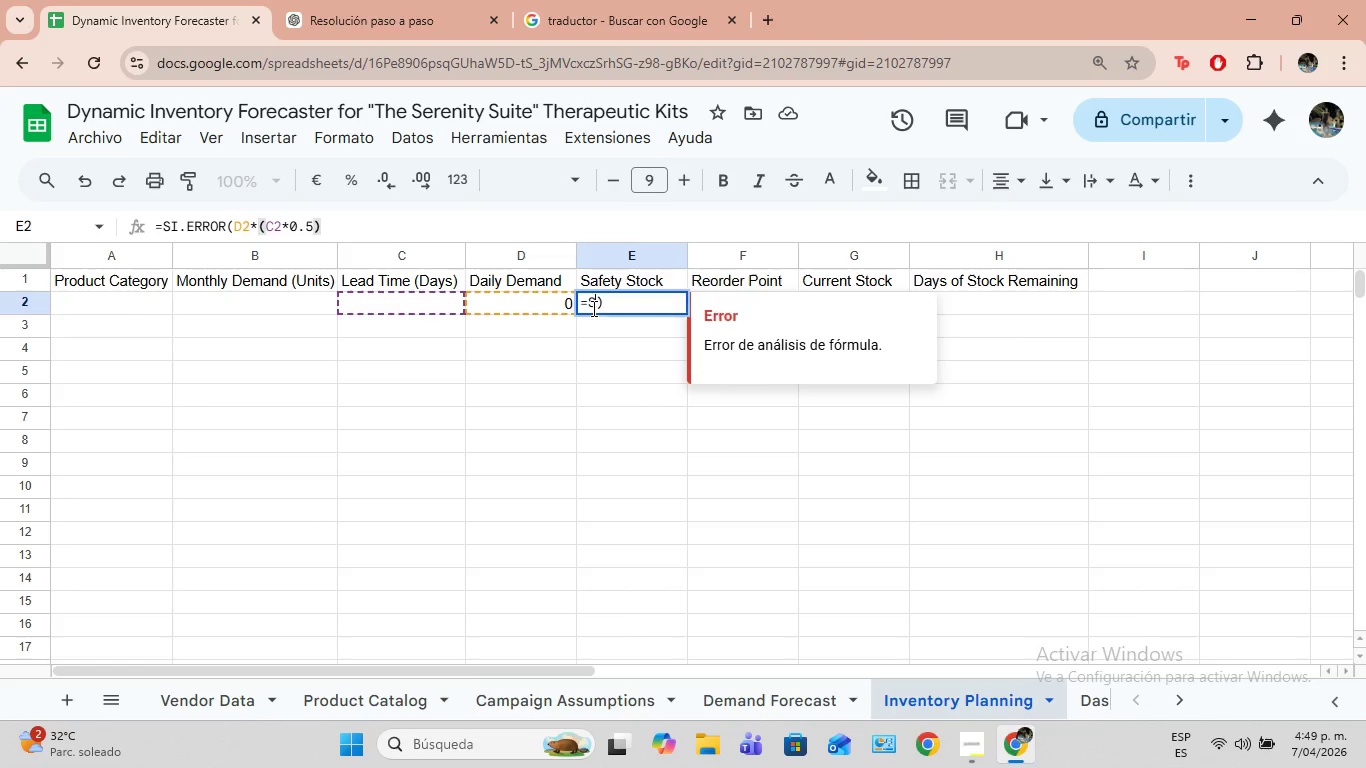 
key(Backspace)
 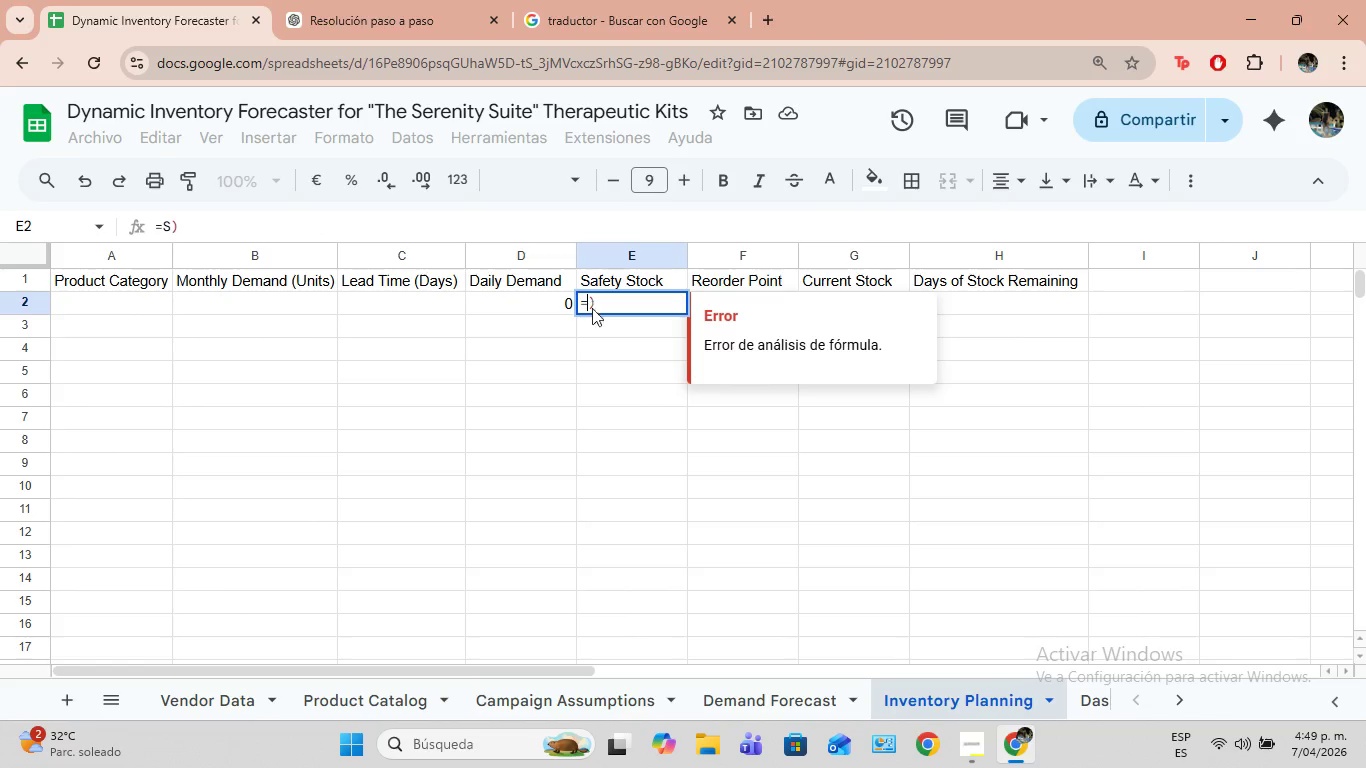 
key(Backspace)
 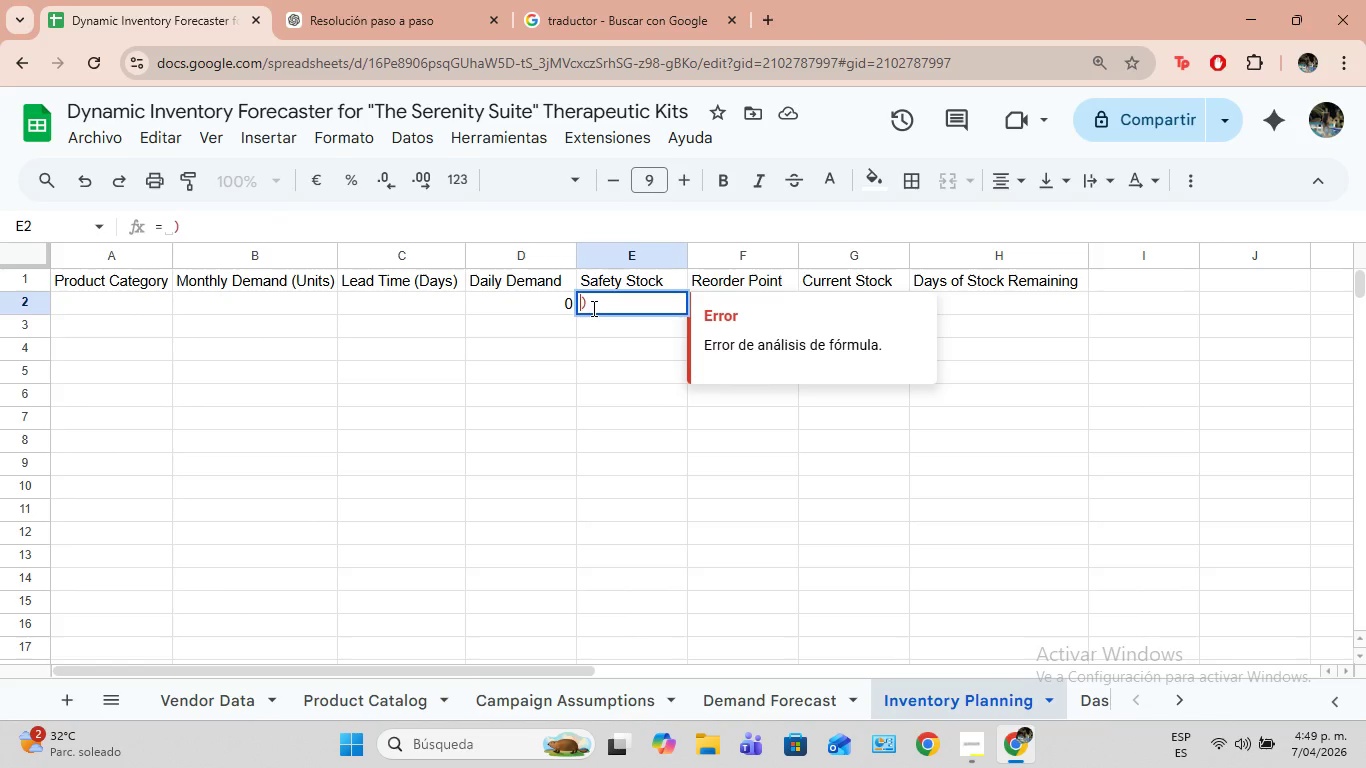 
key(Backspace)
 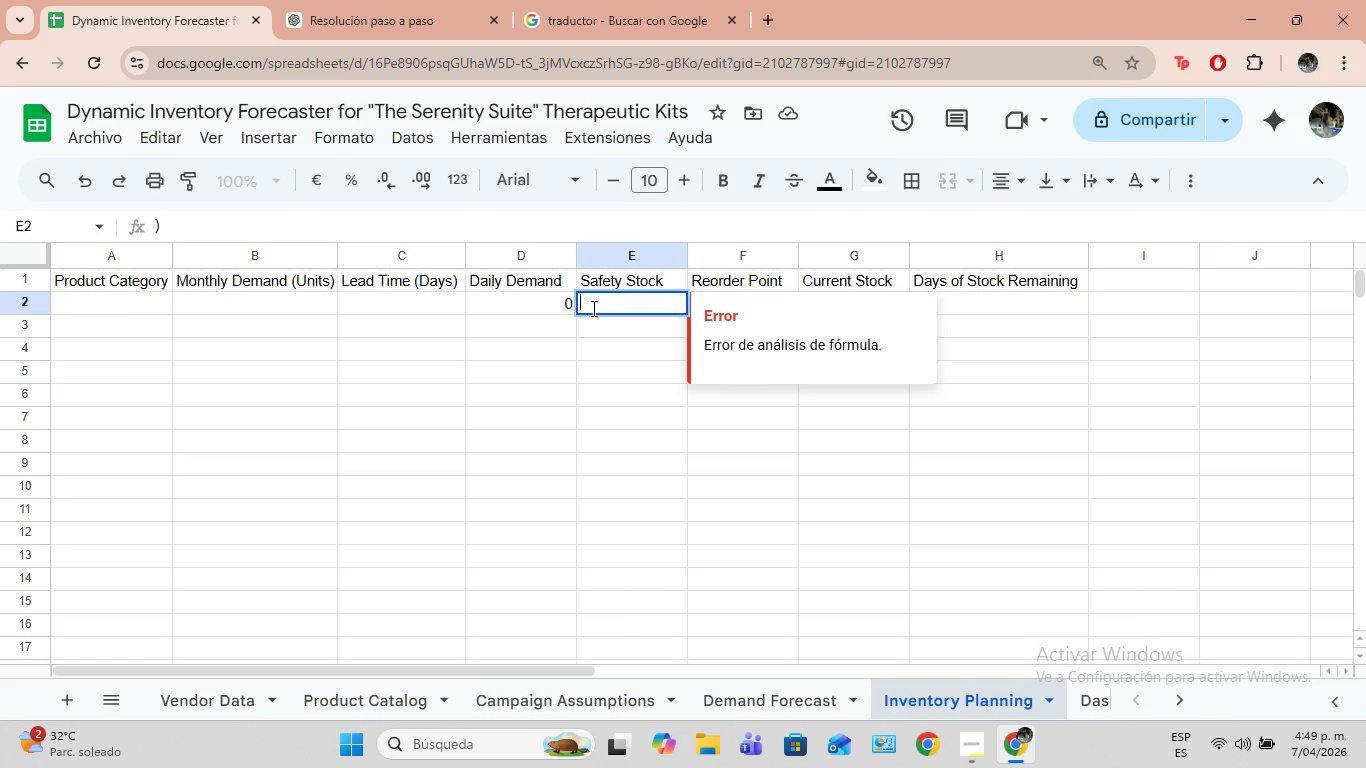 
key(Backspace)
 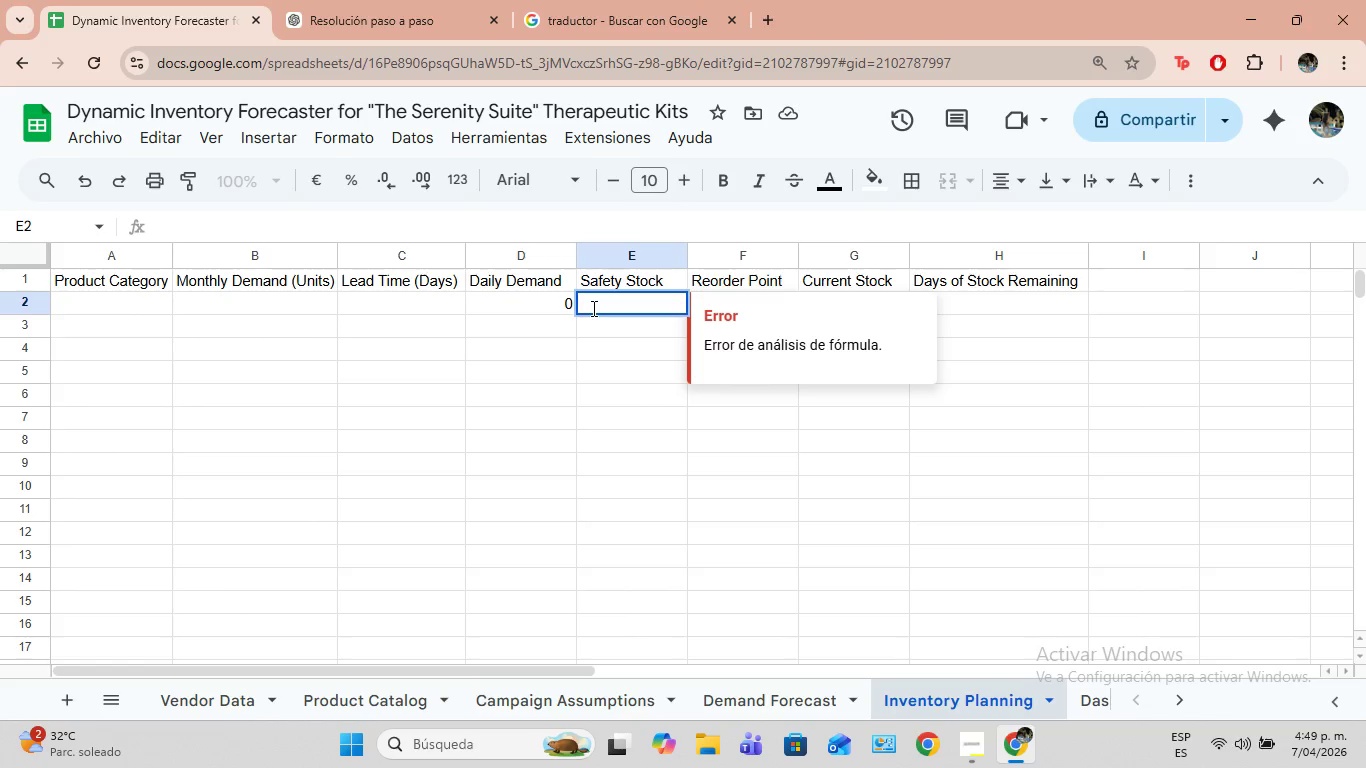 
key(Shift+ShiftLeft)
 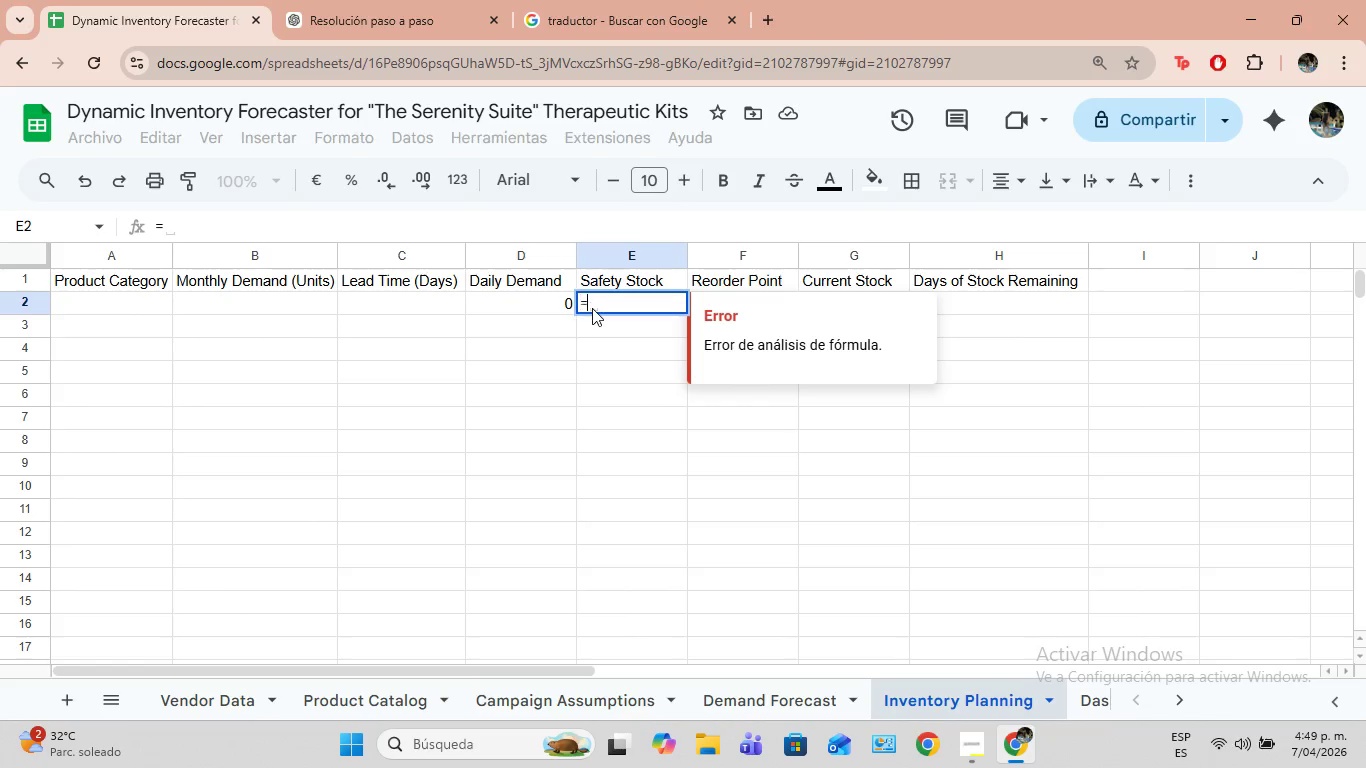 
key(Shift+0)
 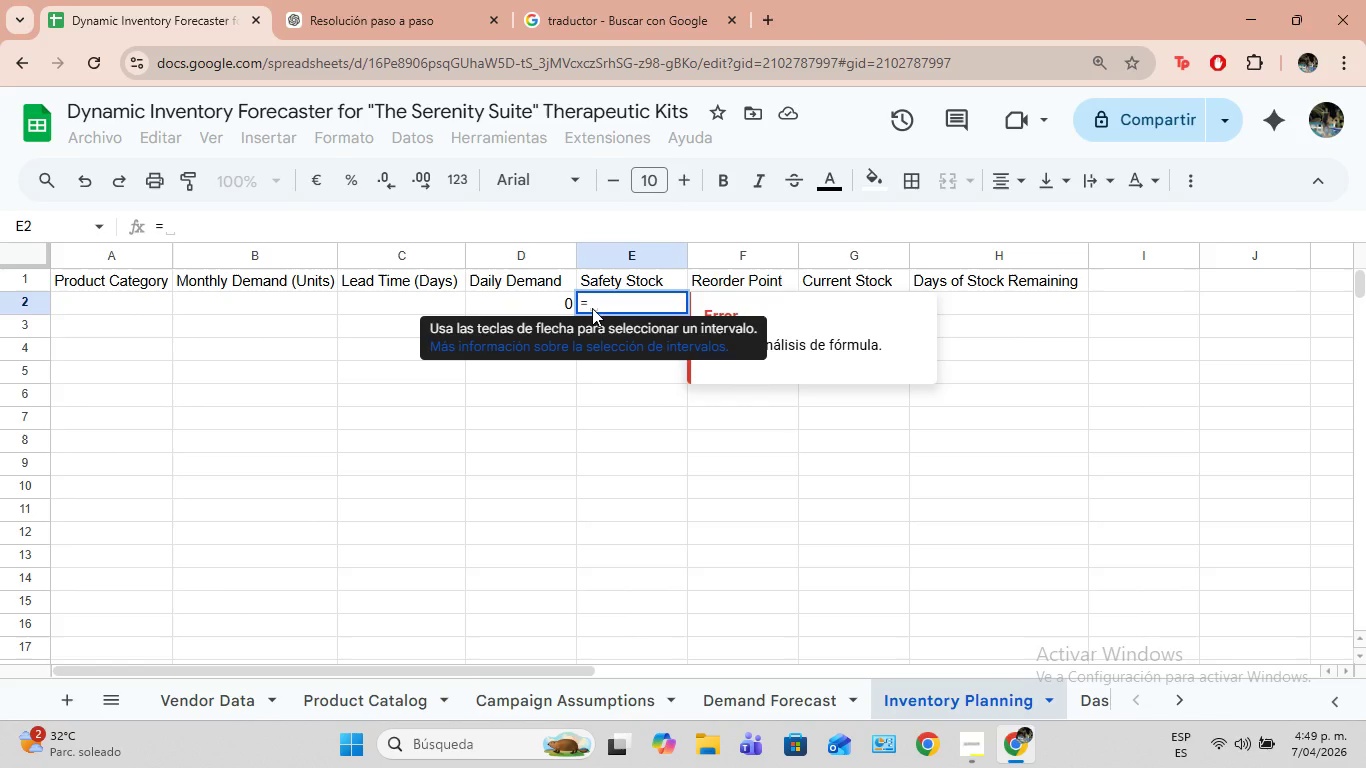 
wait(6.7)
 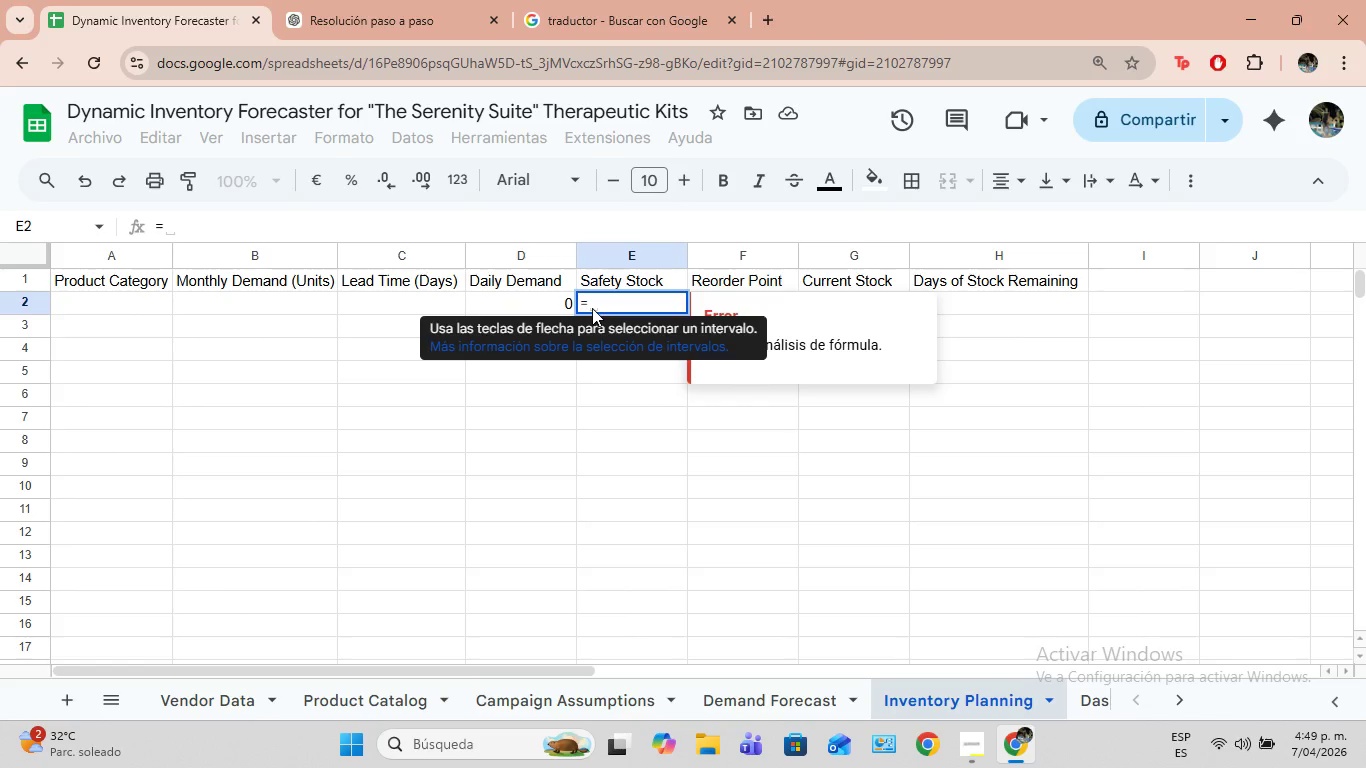 
type(D2+*C2+)
 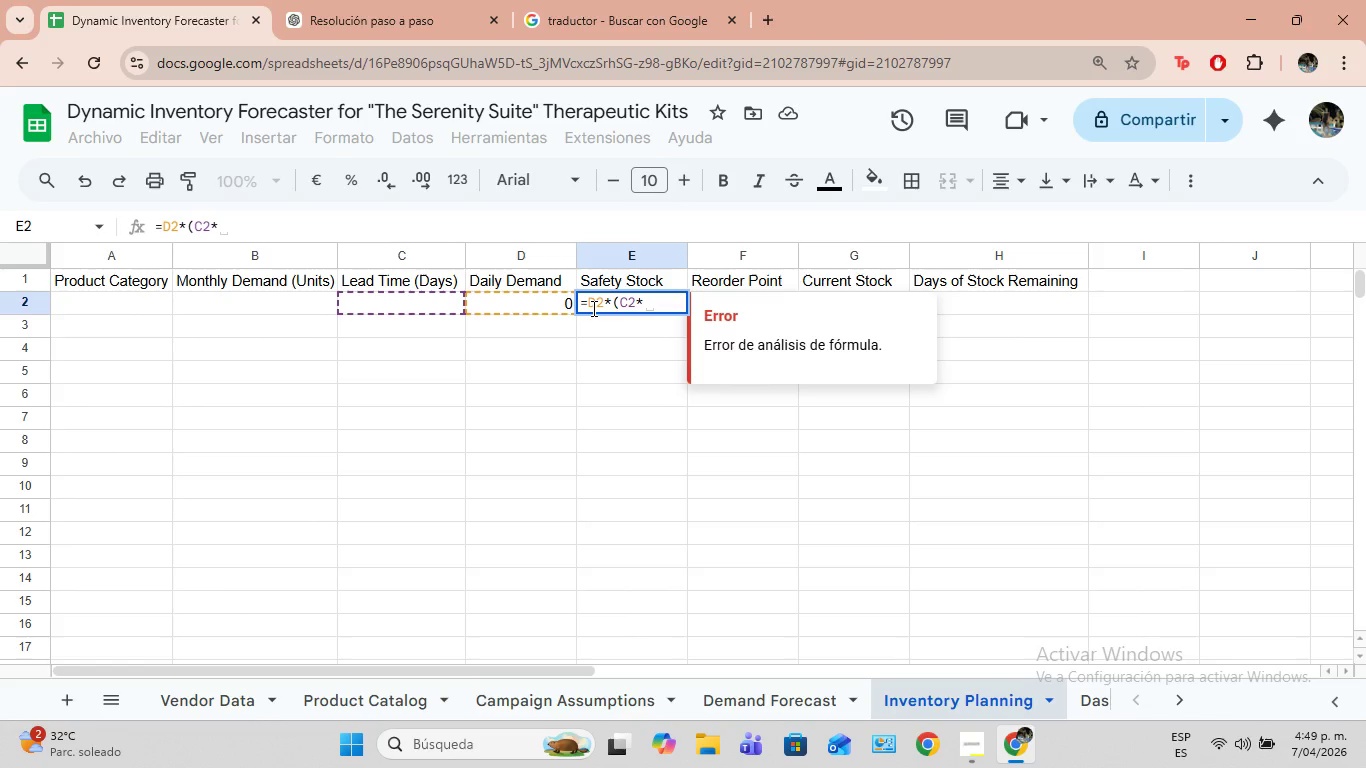 
wait(8.22)
 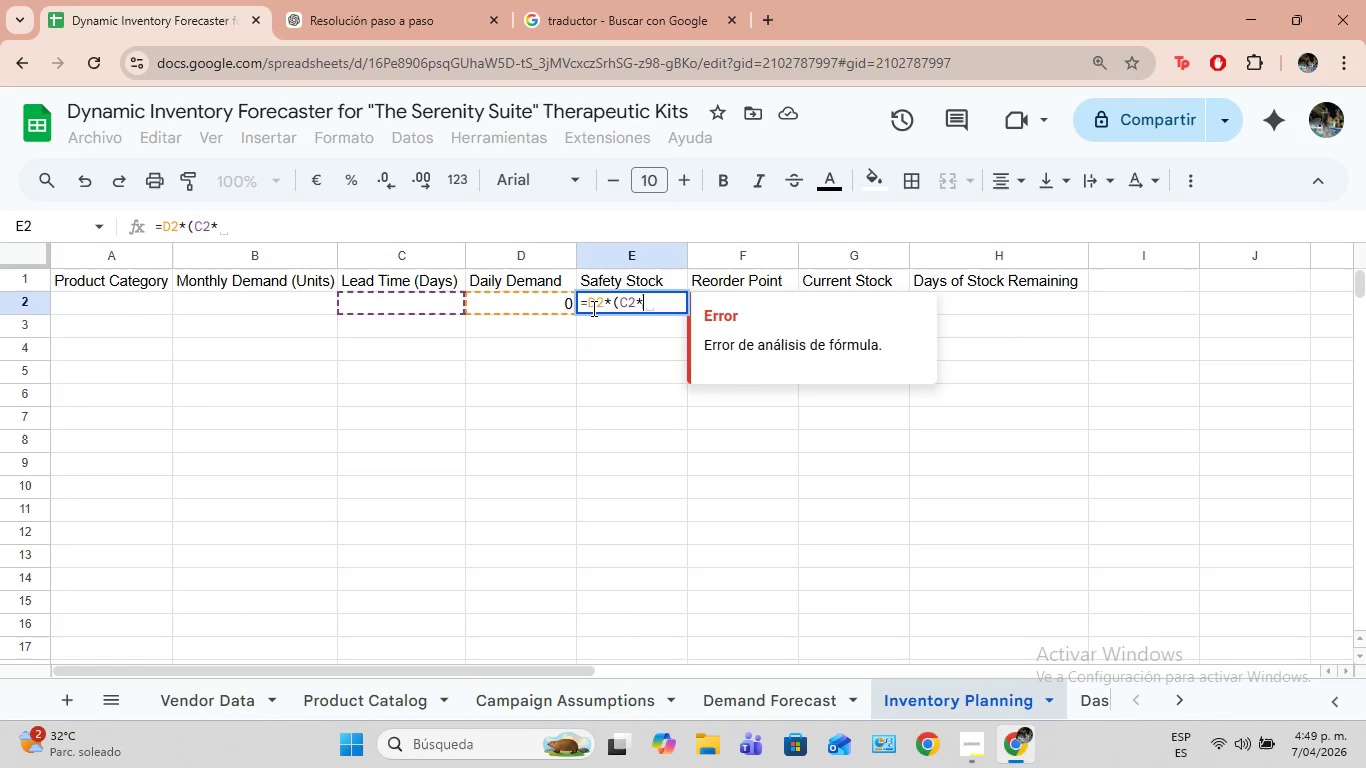 
type(0.5()
 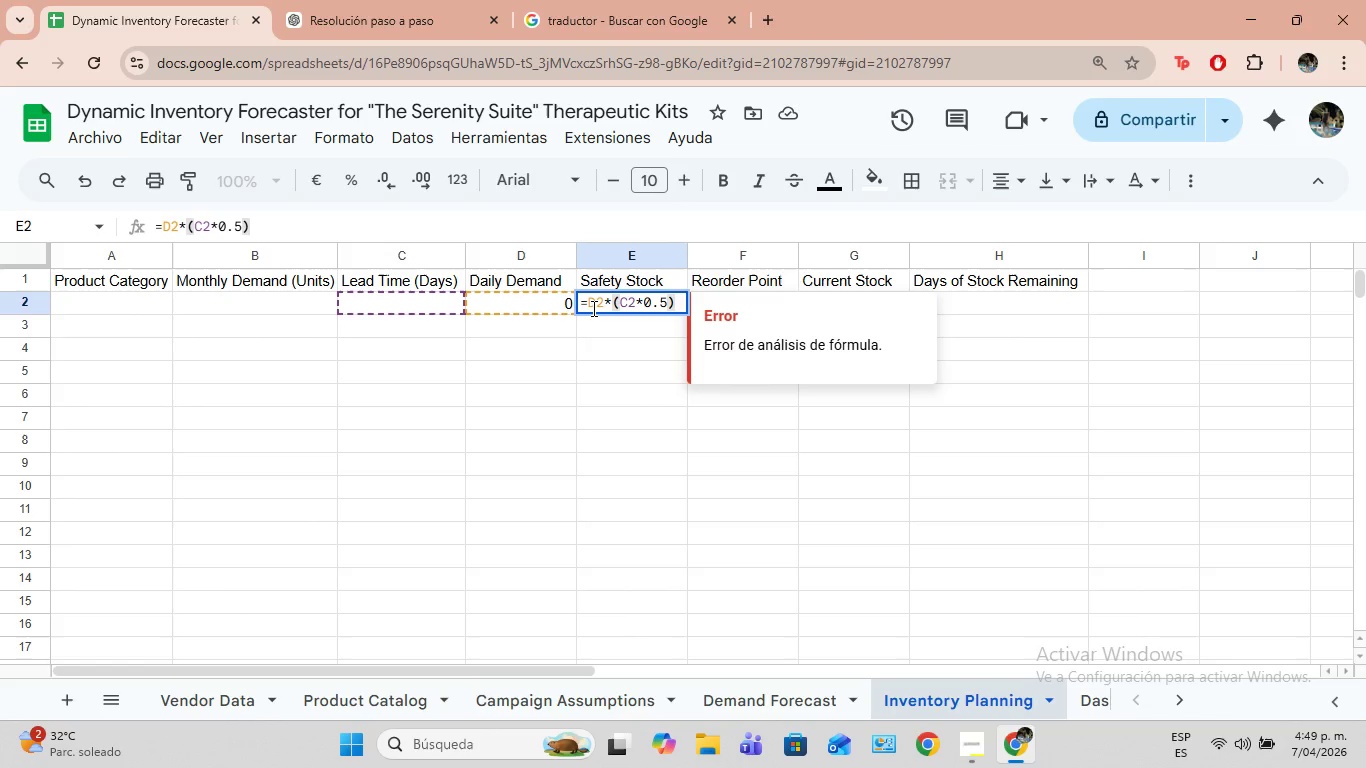 
key(Enter)
 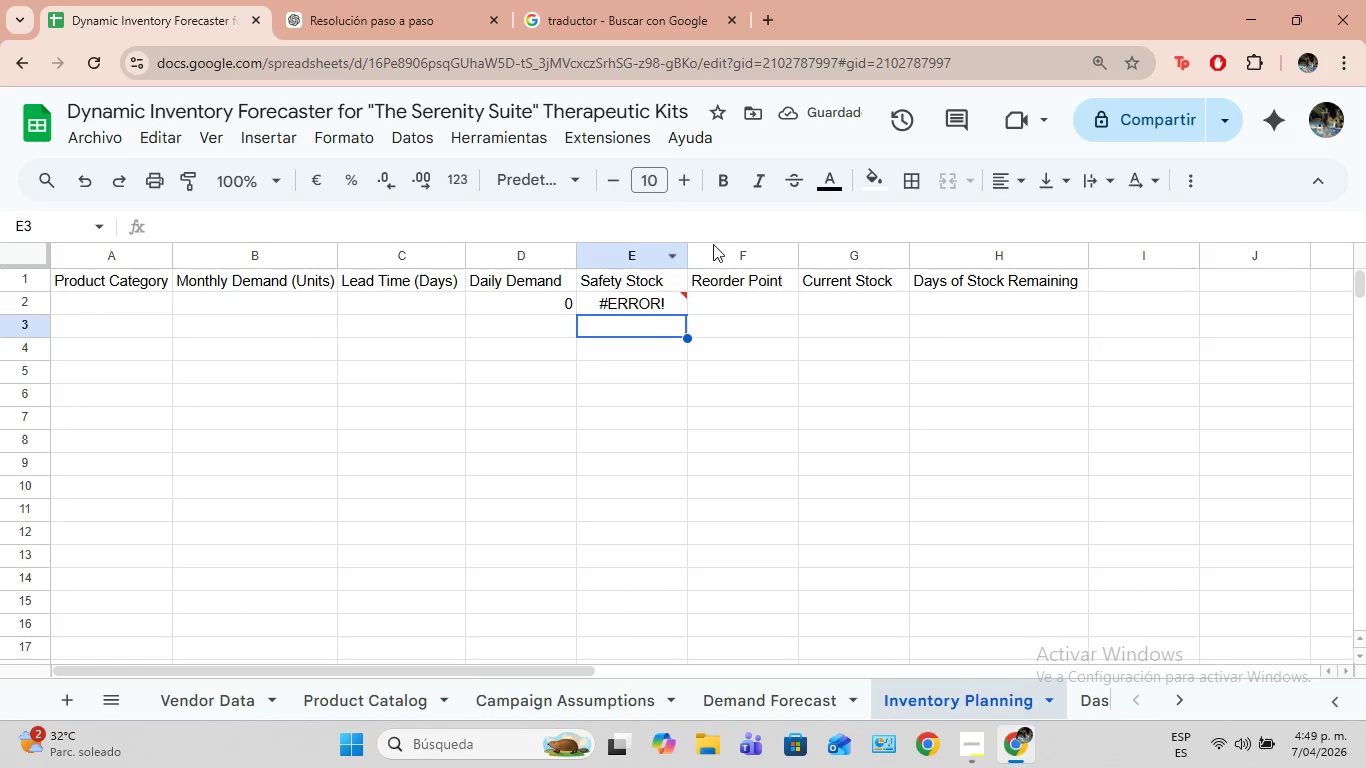 
wait(5.95)
 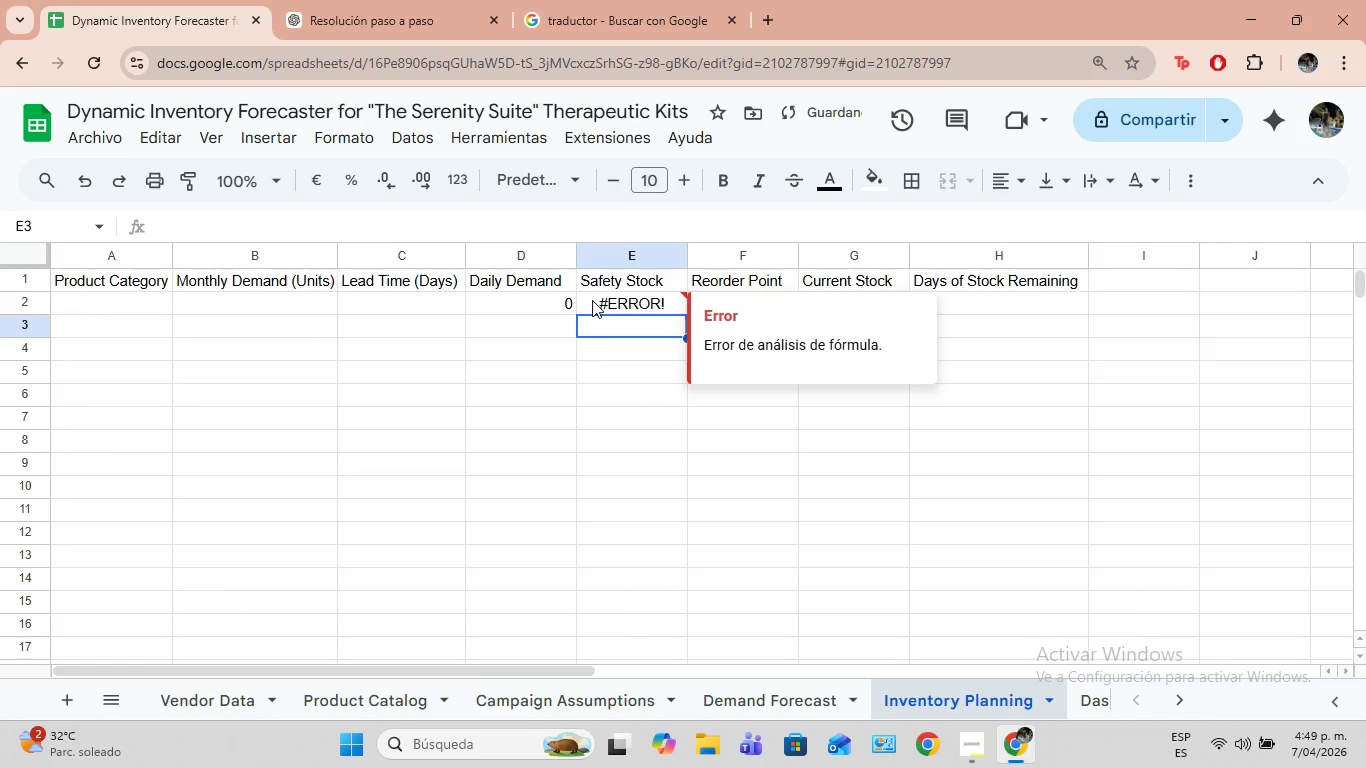 
double_click([656, 297])
 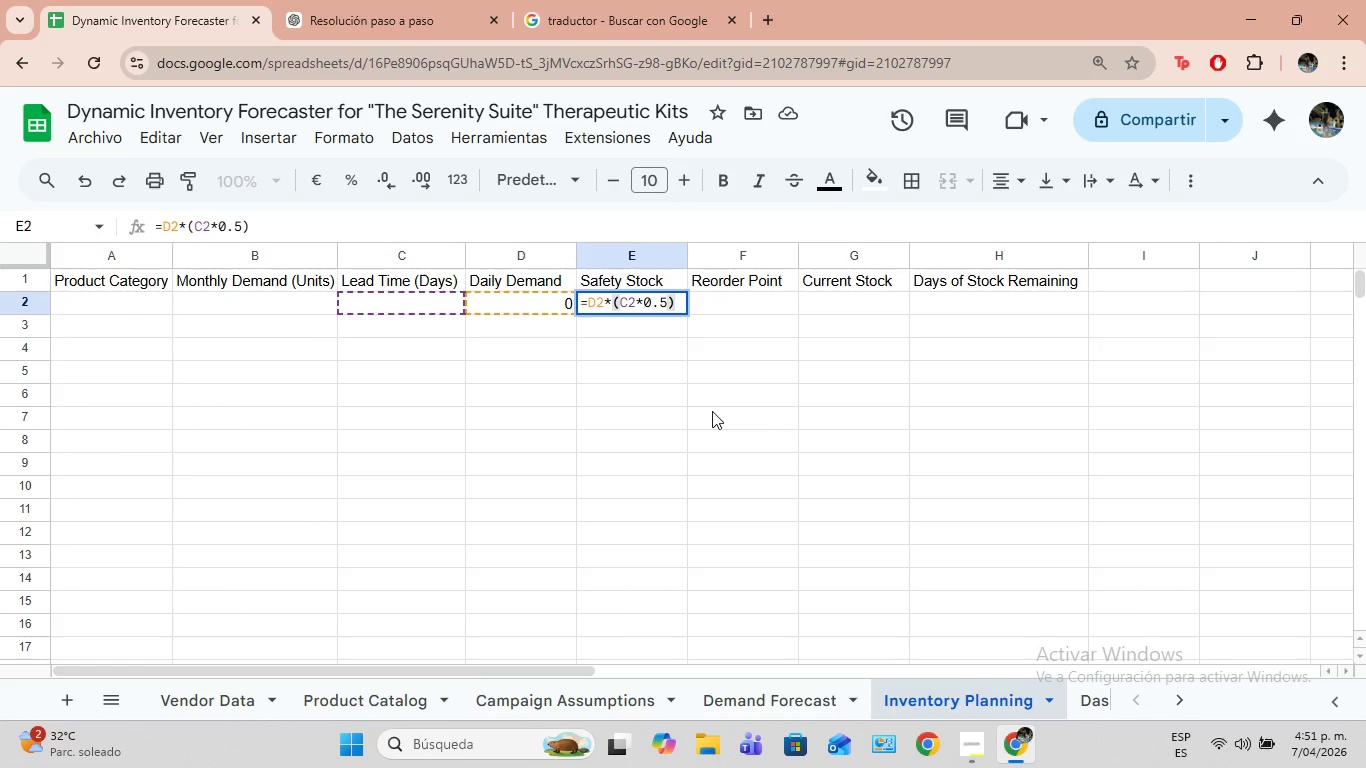 
wait(90.73)
 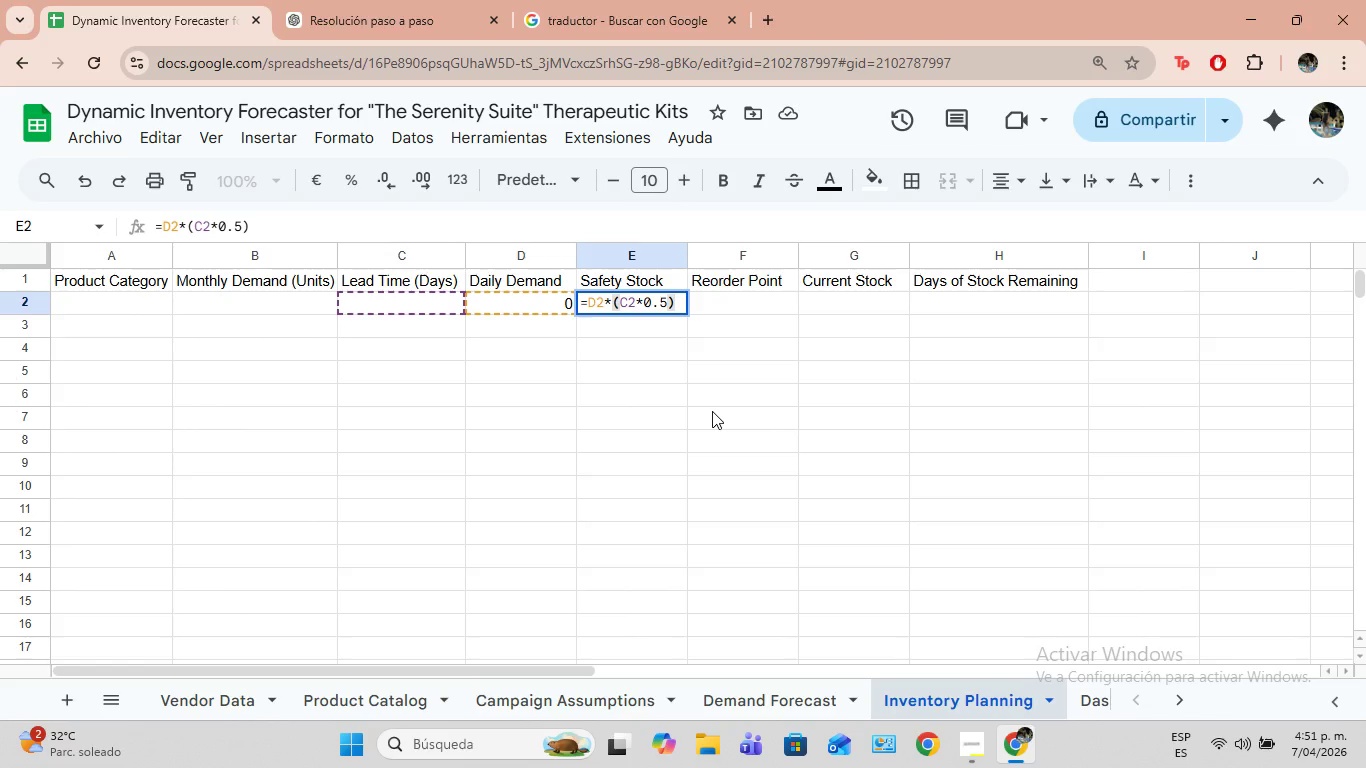 
key(Enter)
 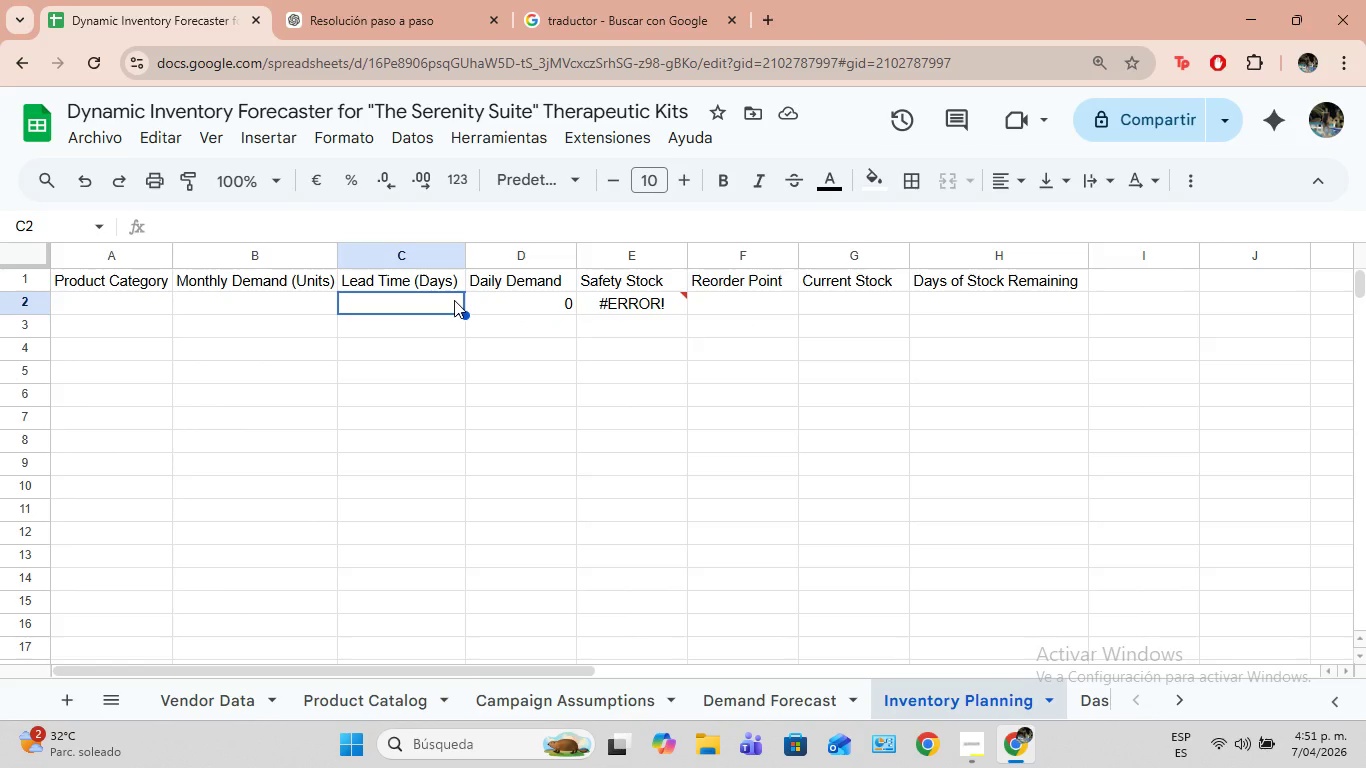 
key(6)
 